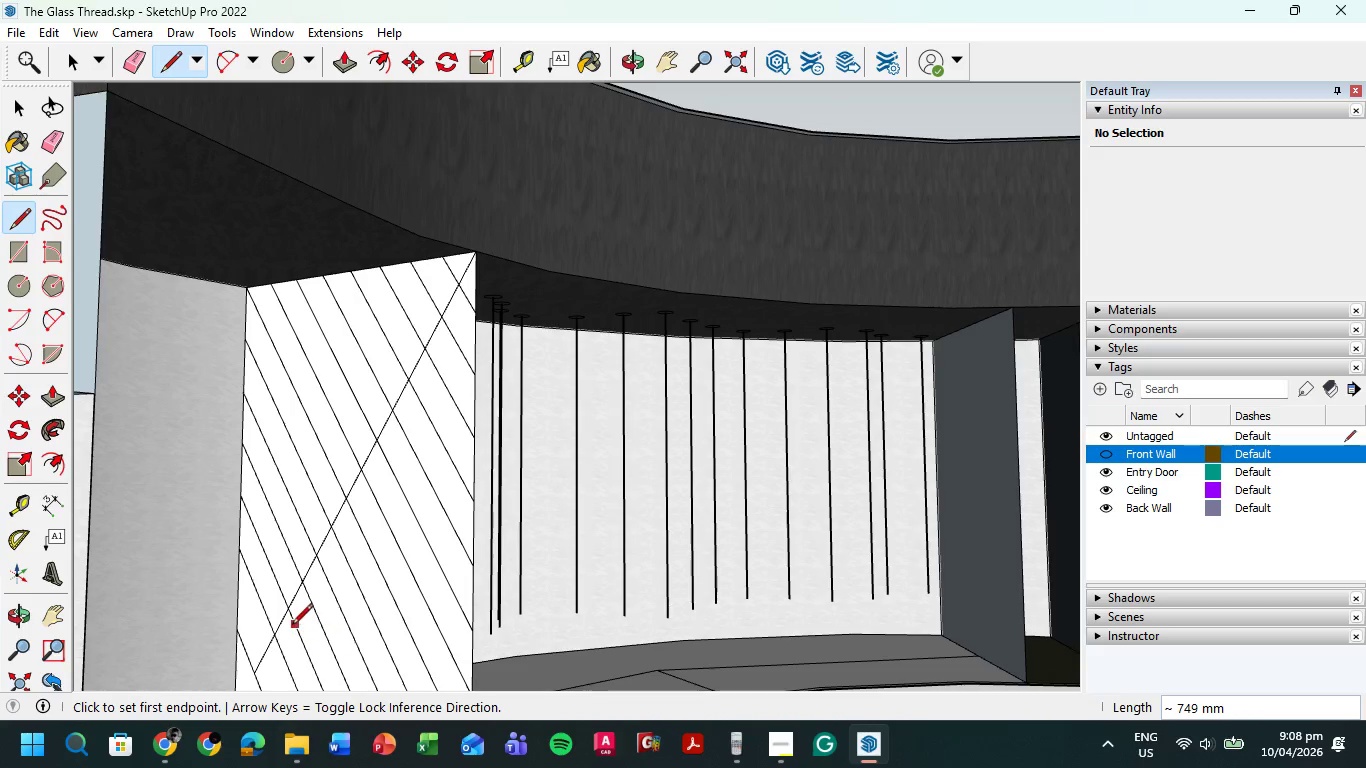 
hold_key(key=ShiftLeft, duration=0.58)
 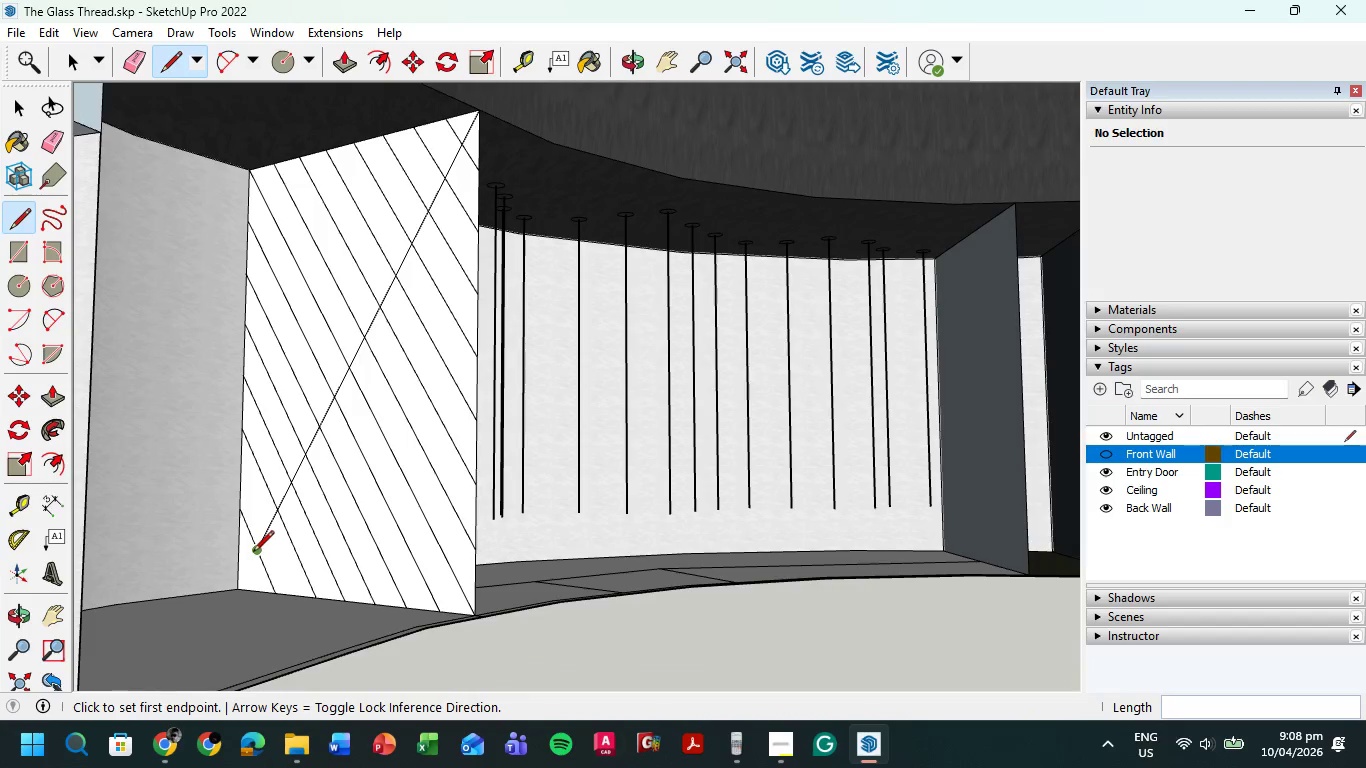 
scroll: coordinate [251, 552], scroll_direction: up, amount: 5.0
 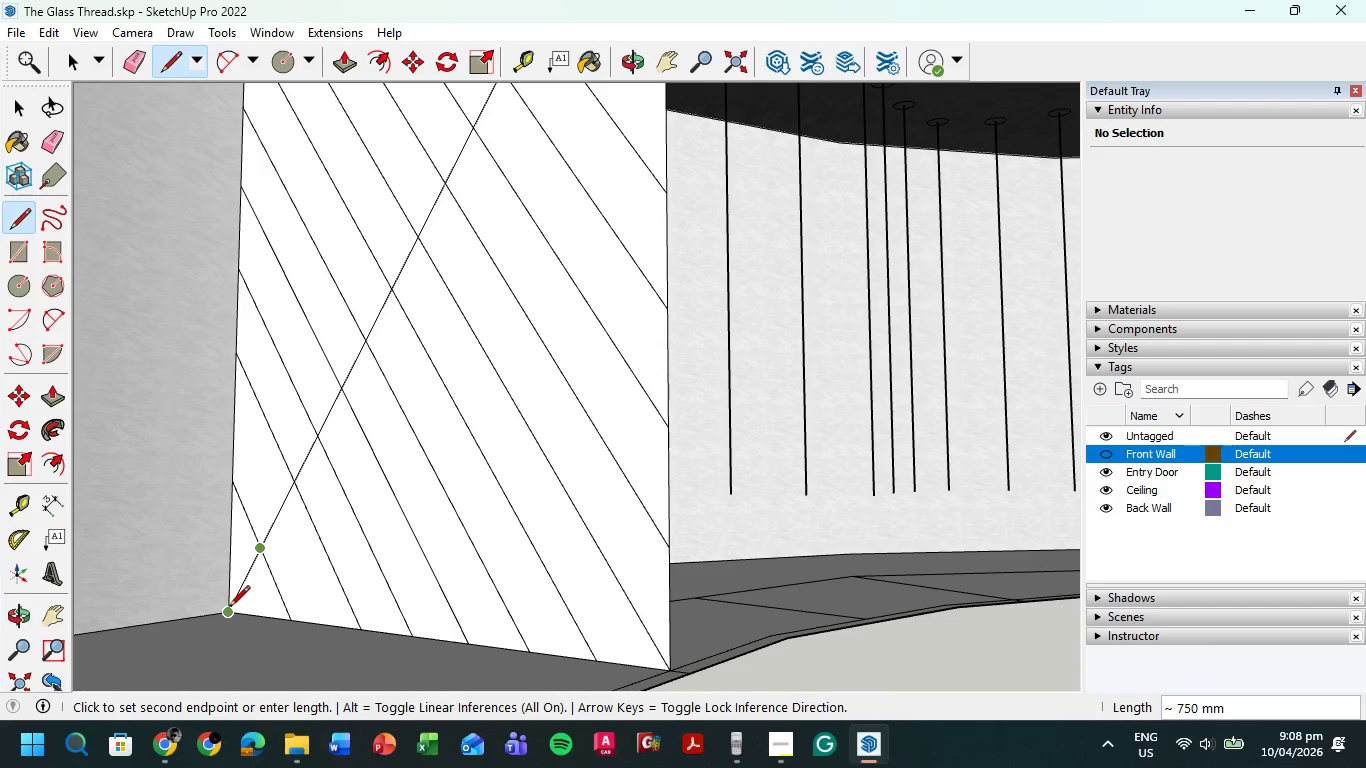 
left_click([227, 611])
 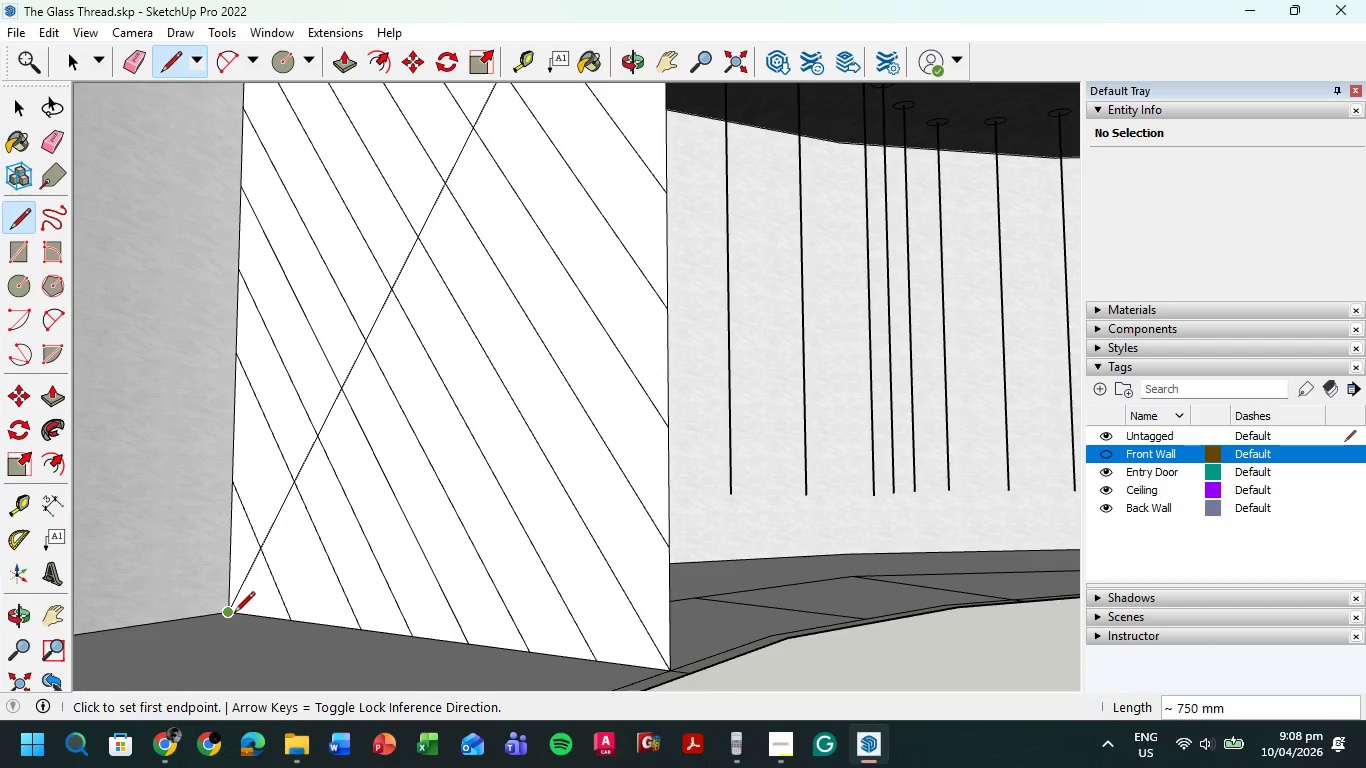 
key(P)
 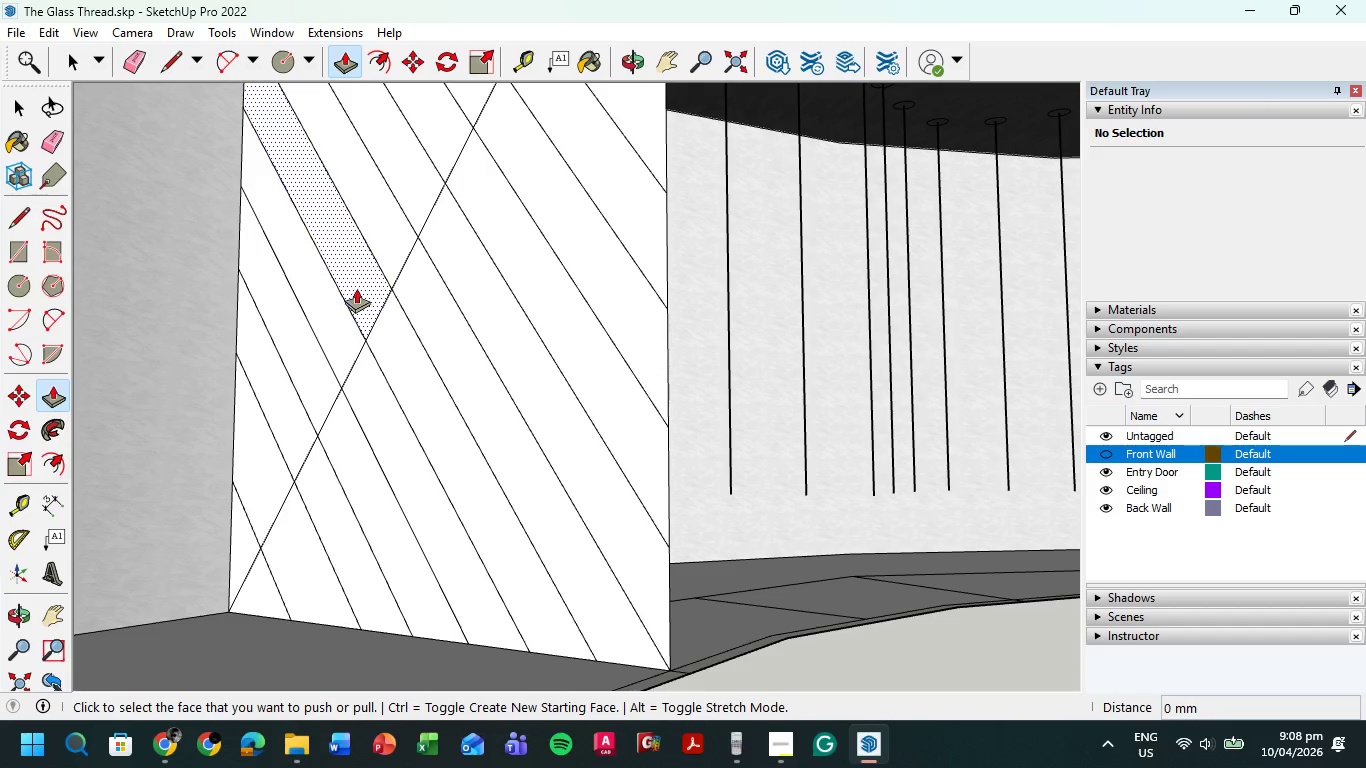 
scroll: coordinate [323, 359], scroll_direction: down, amount: 8.0
 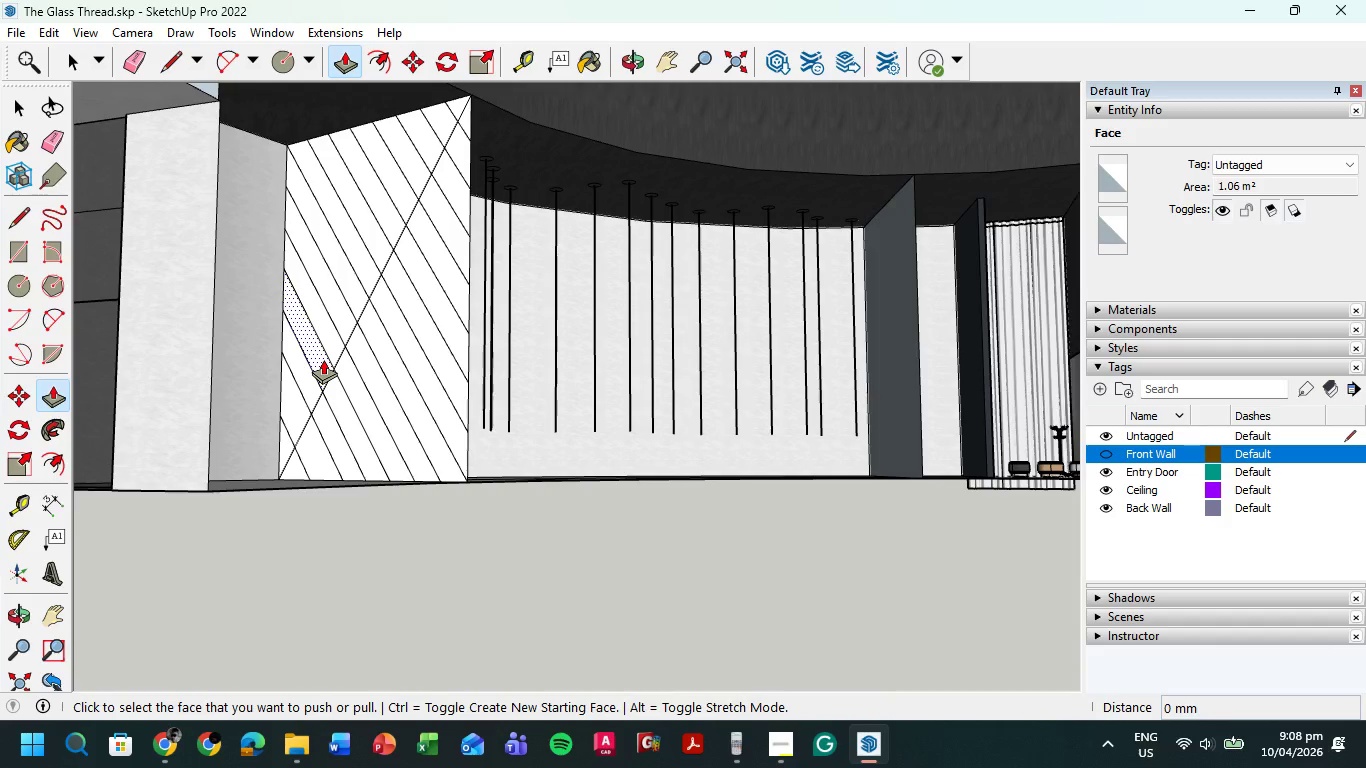 
key(L)
 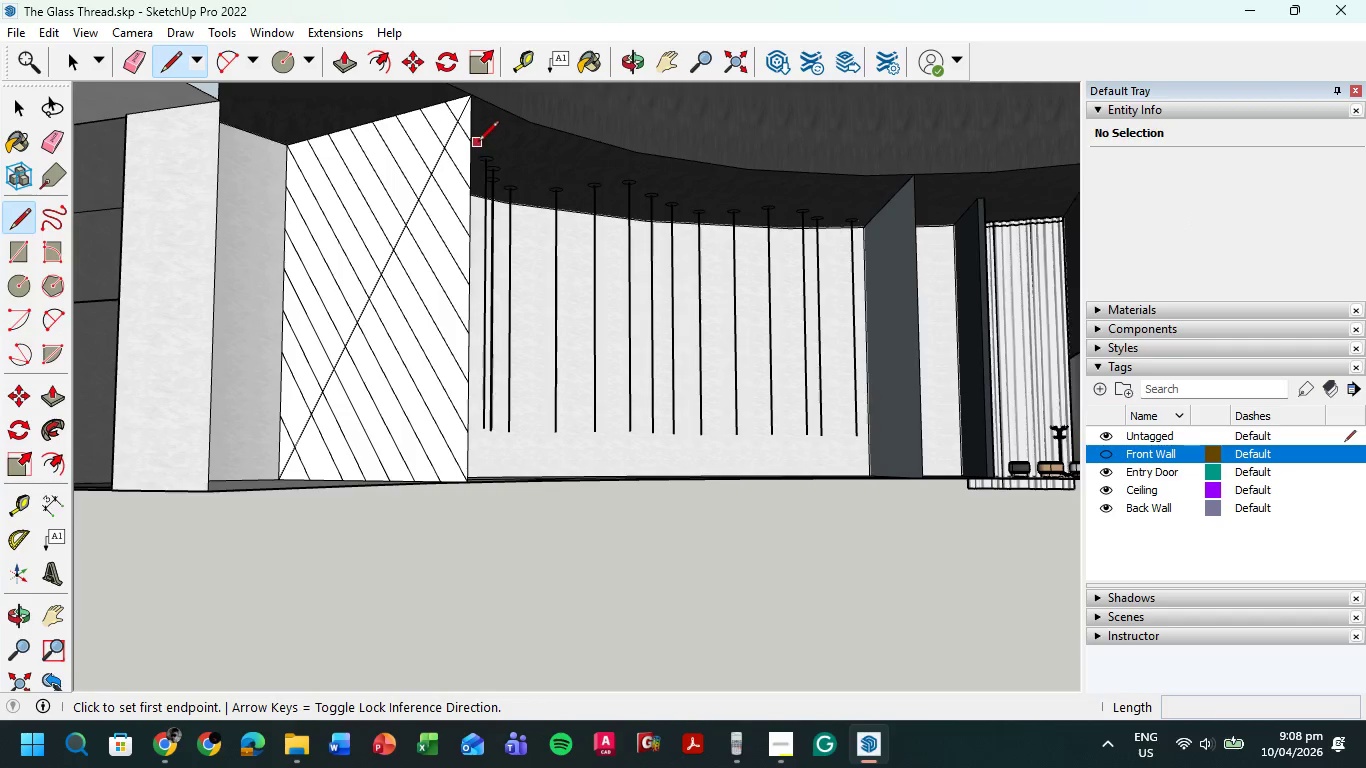 
scroll: coordinate [471, 145], scroll_direction: up, amount: 7.0
 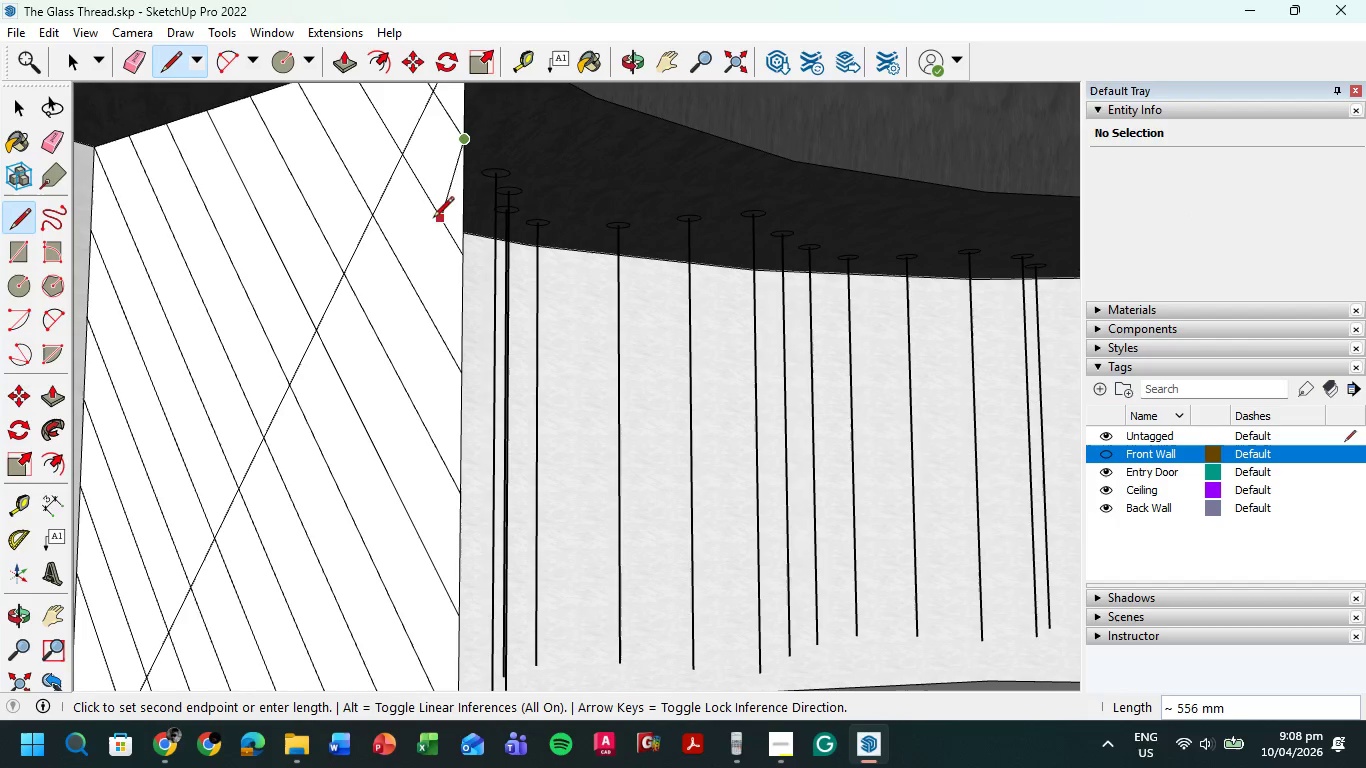 
left_click([429, 206])
 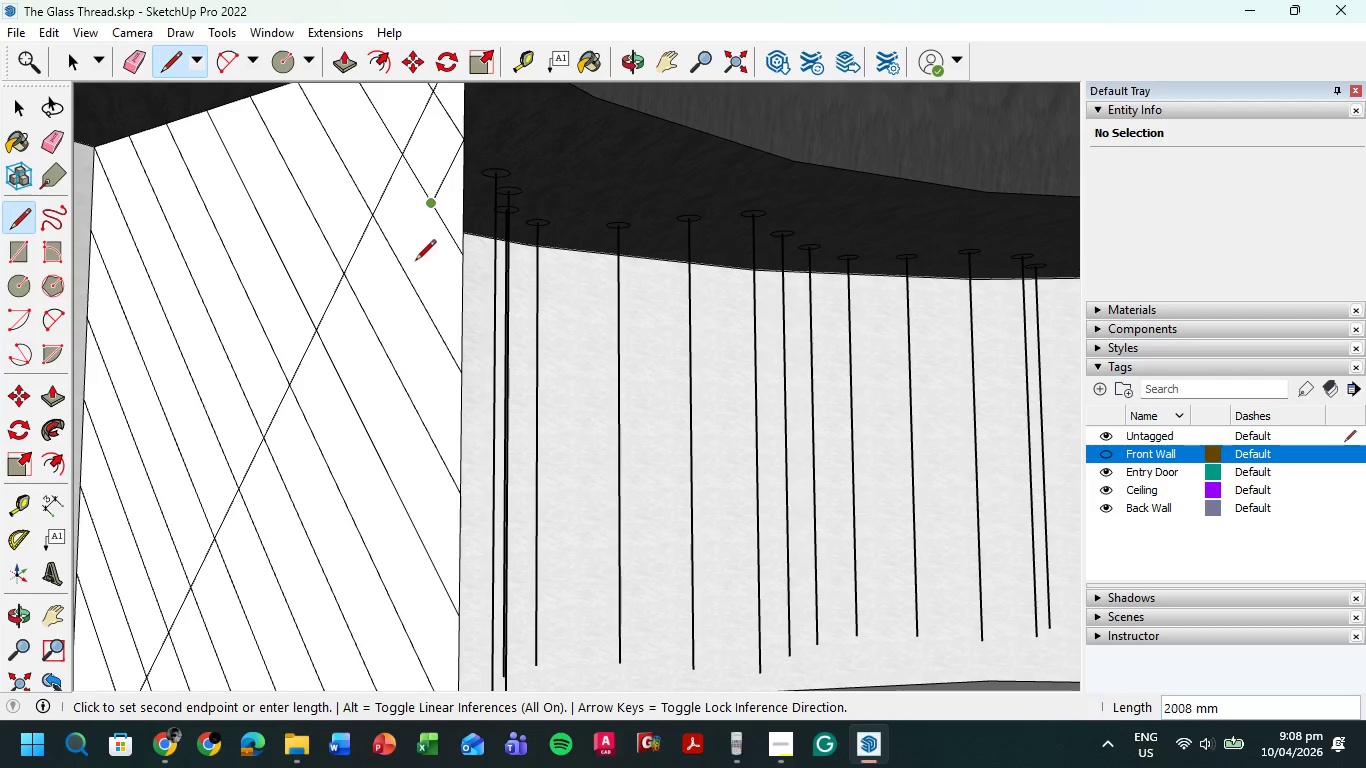 
left_click([403, 273])
 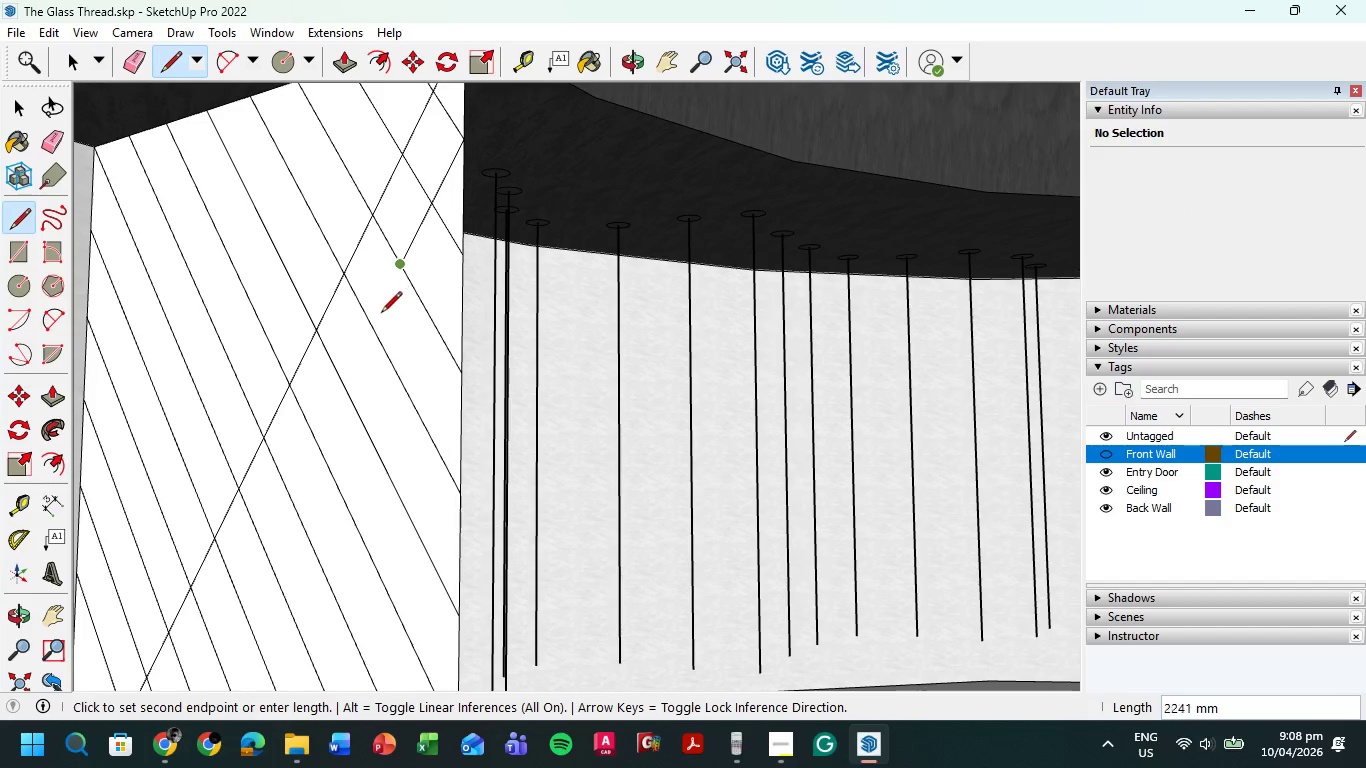 
left_click([375, 328])
 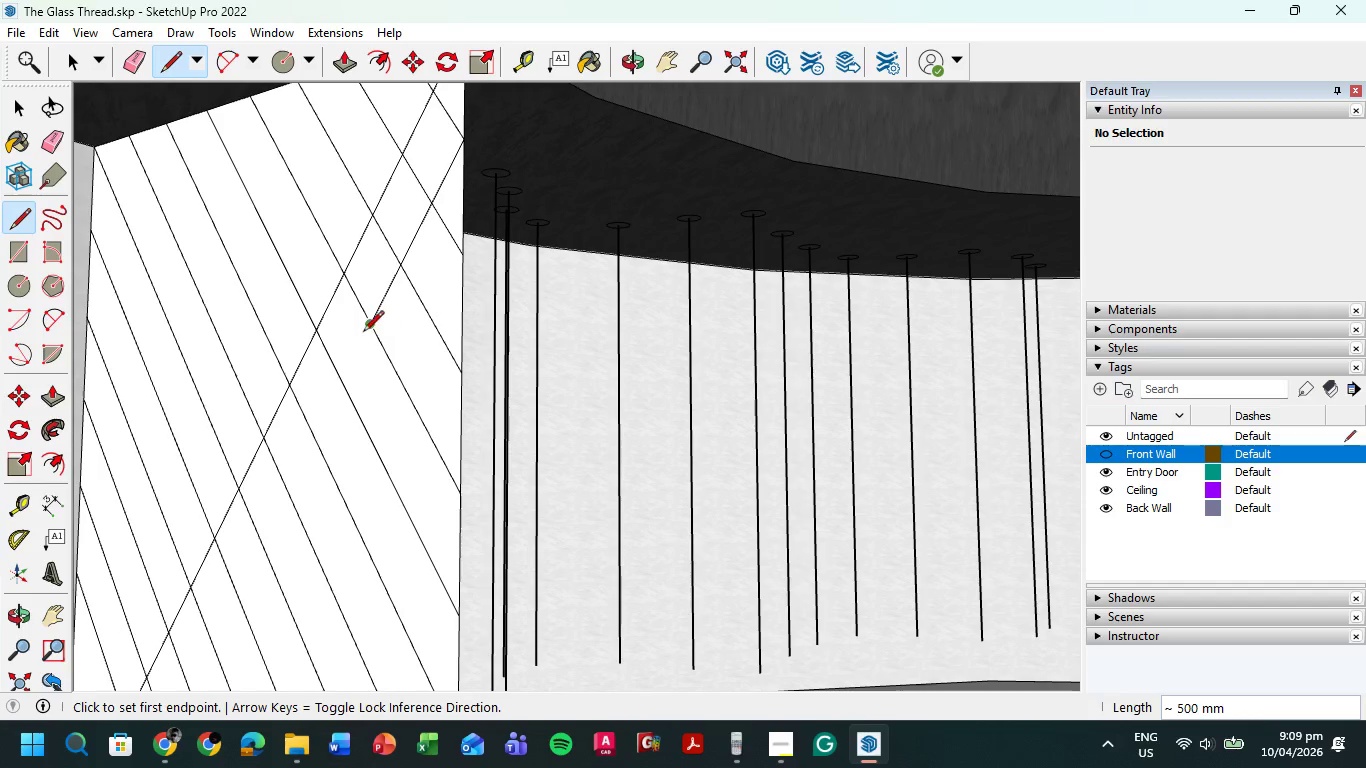 
left_click([366, 331])
 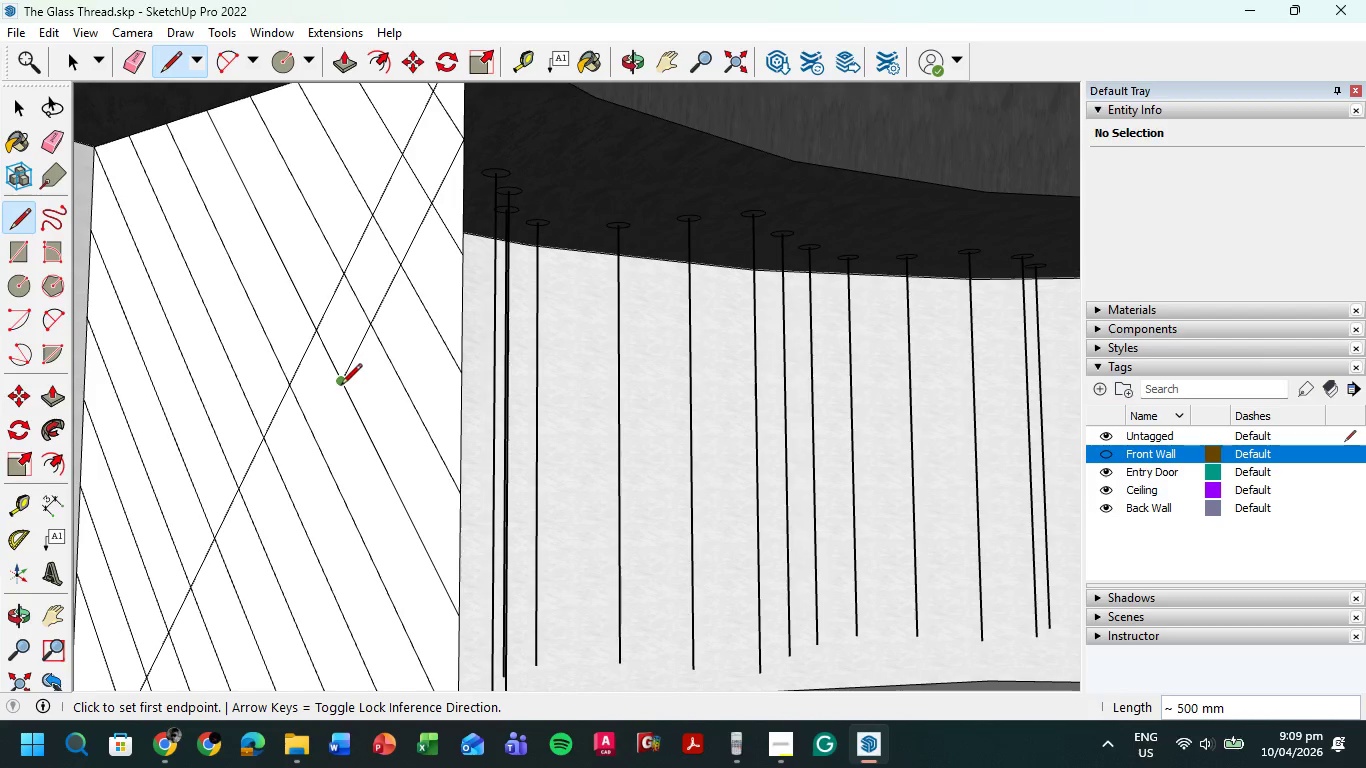 
double_click([341, 385])
 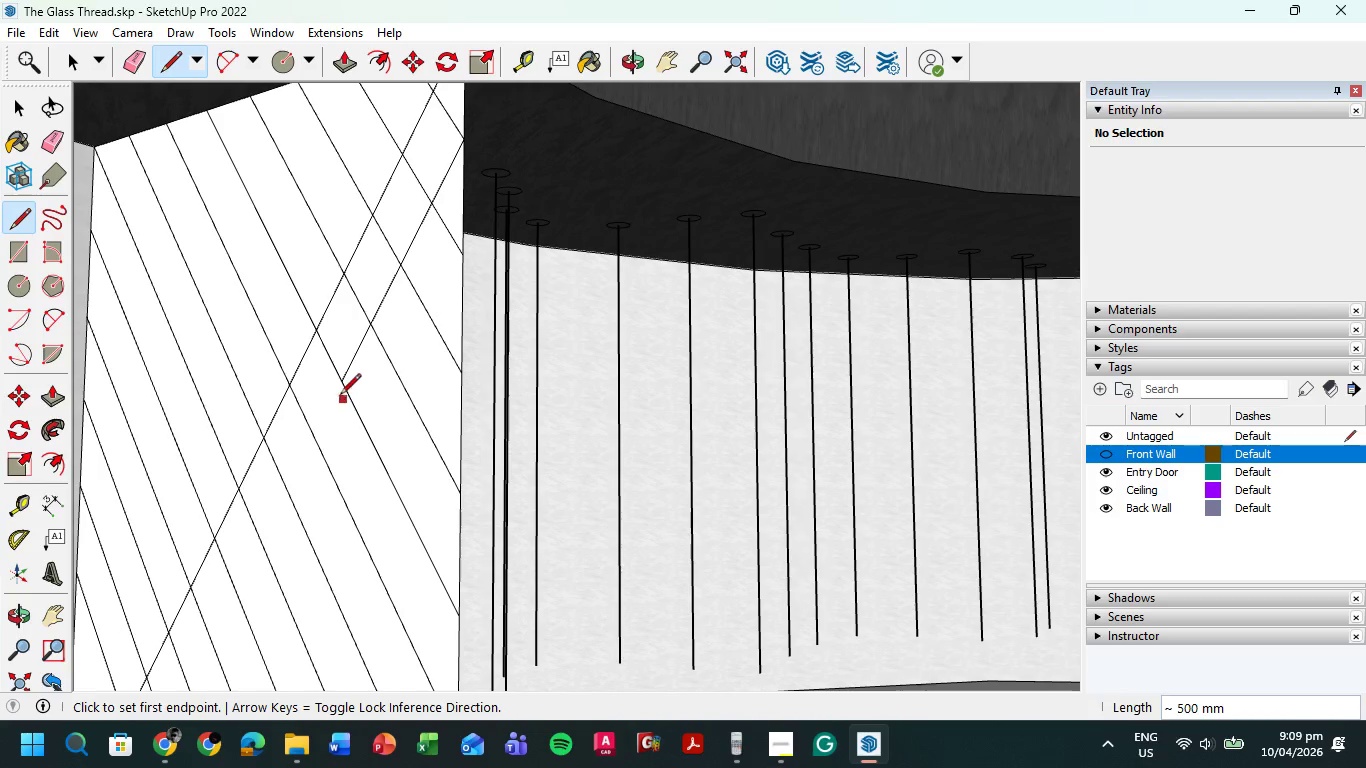 
left_click([342, 385])
 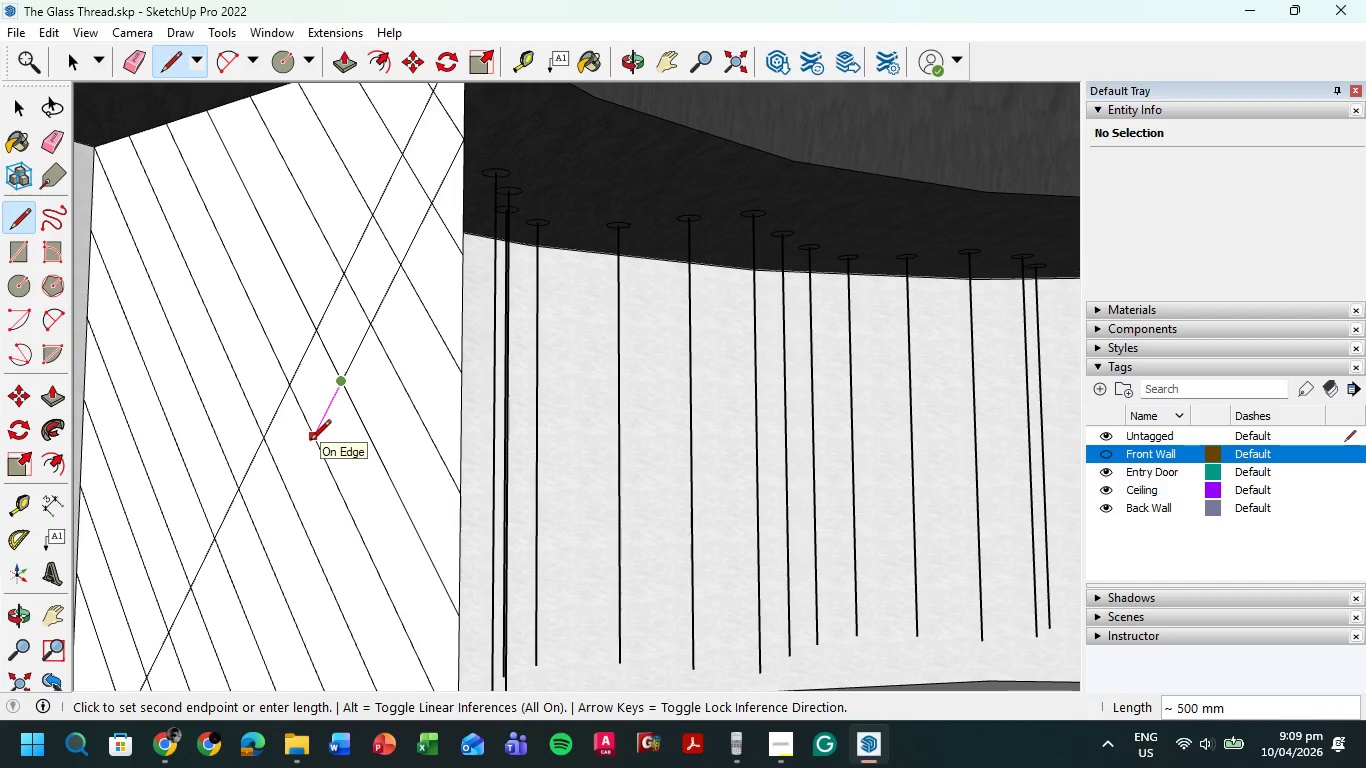 
left_click([310, 442])
 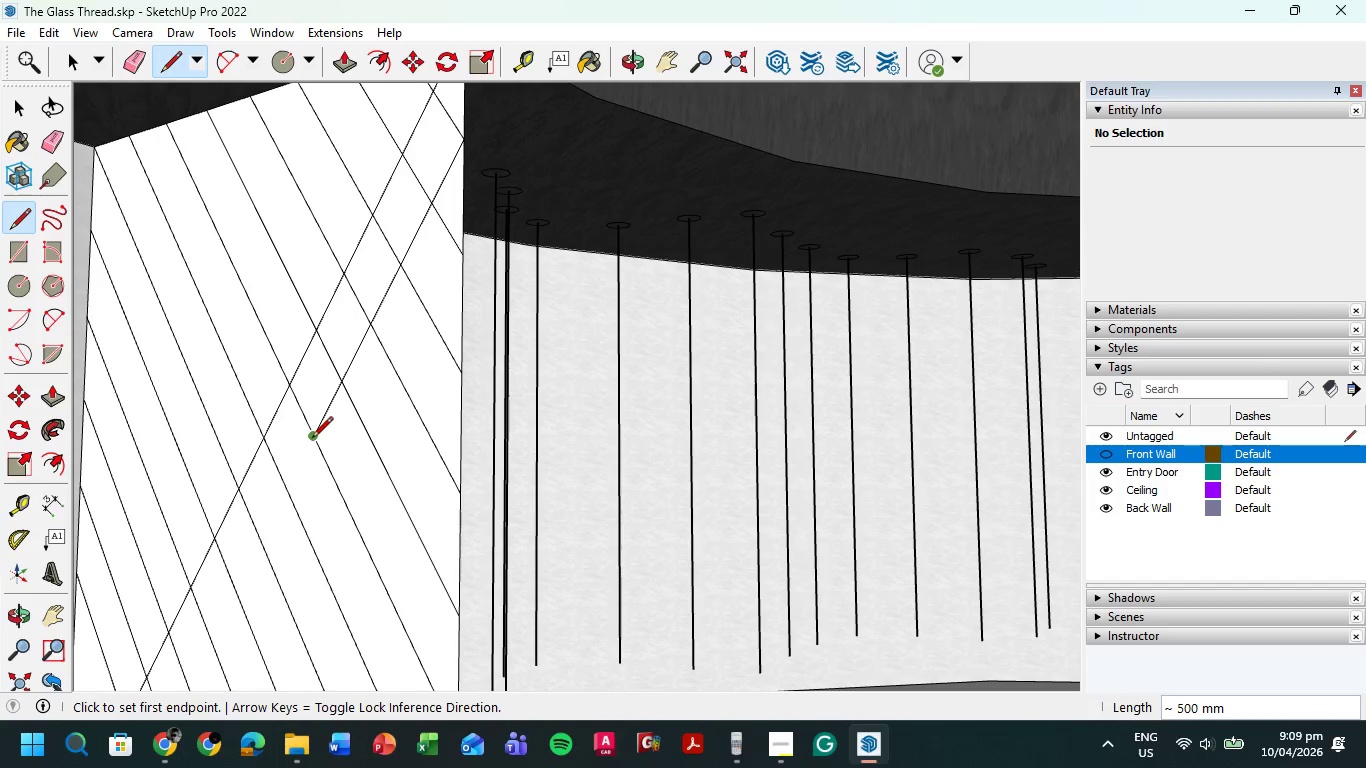 
left_click([312, 439])
 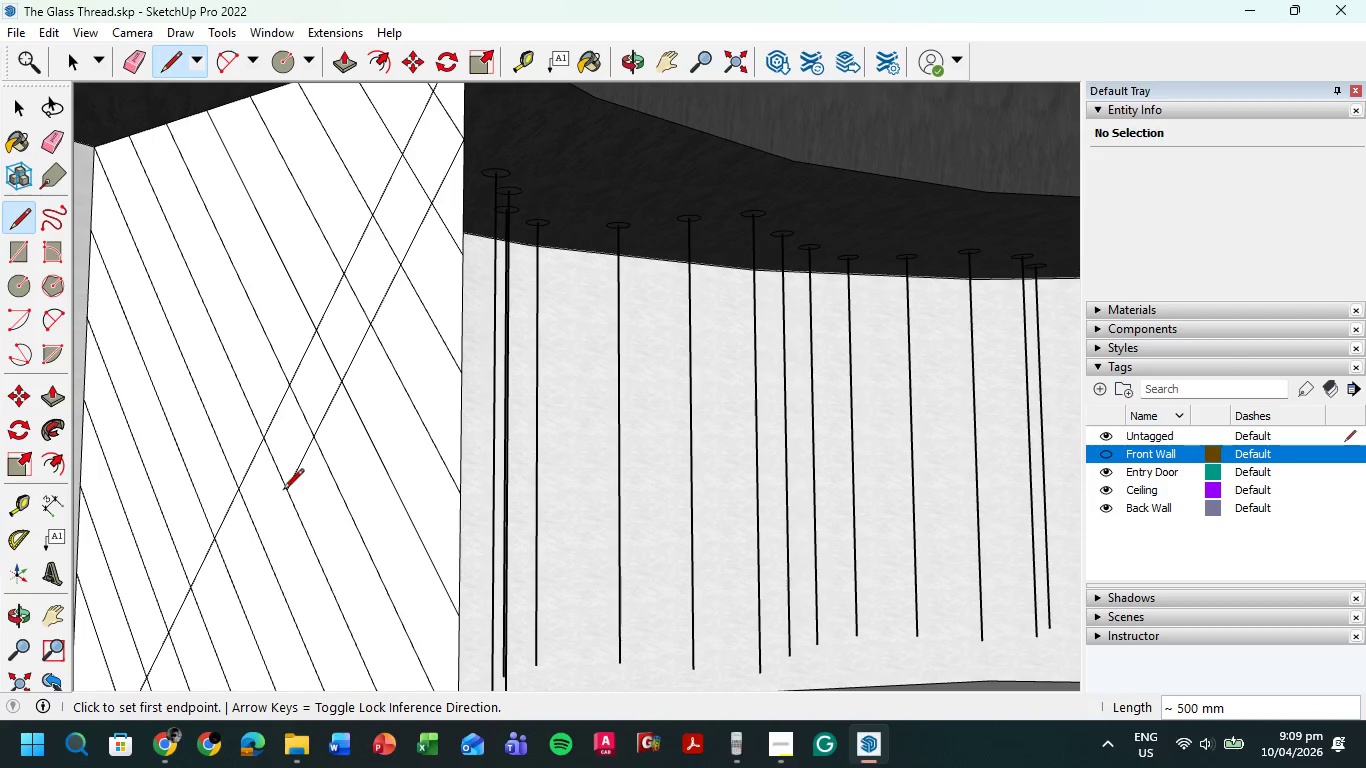 
double_click([285, 494])
 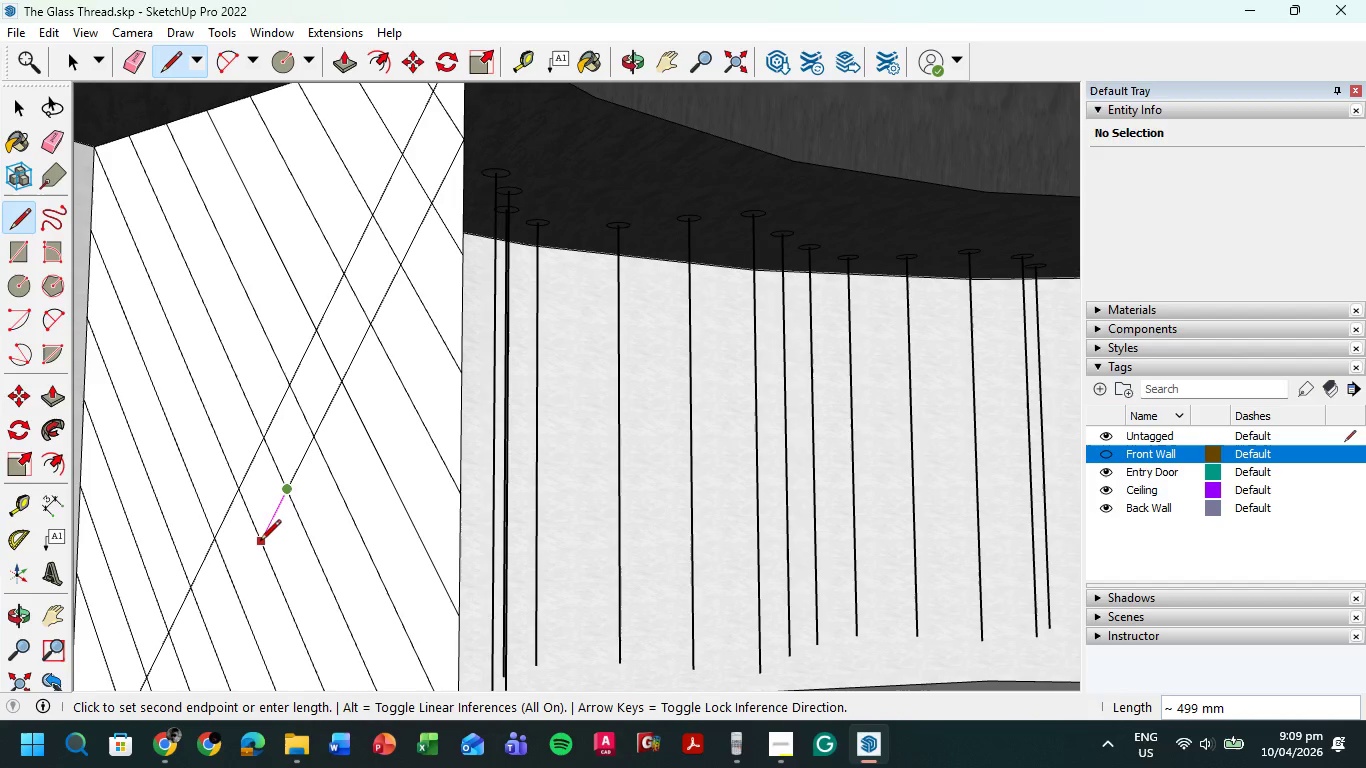 
left_click([260, 543])
 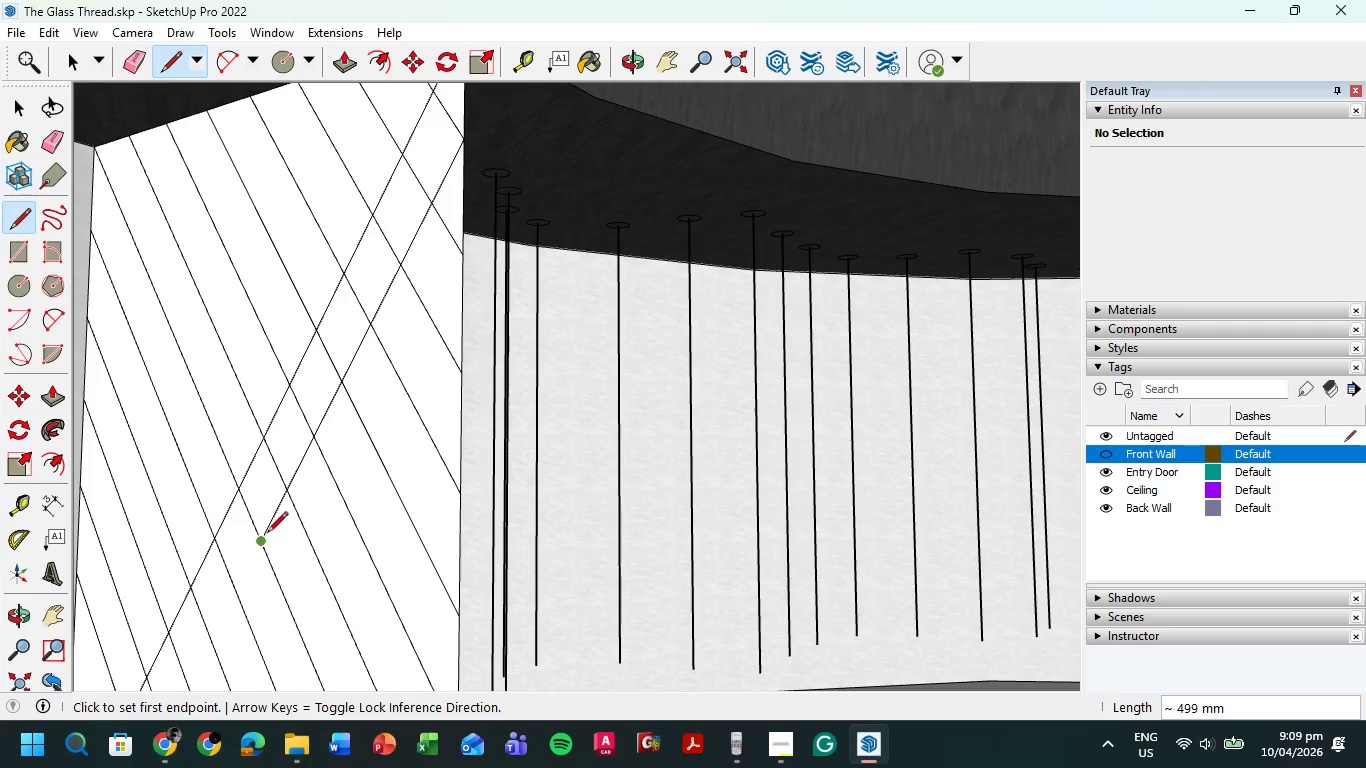 
scroll: coordinate [269, 532], scroll_direction: down, amount: 5.0
 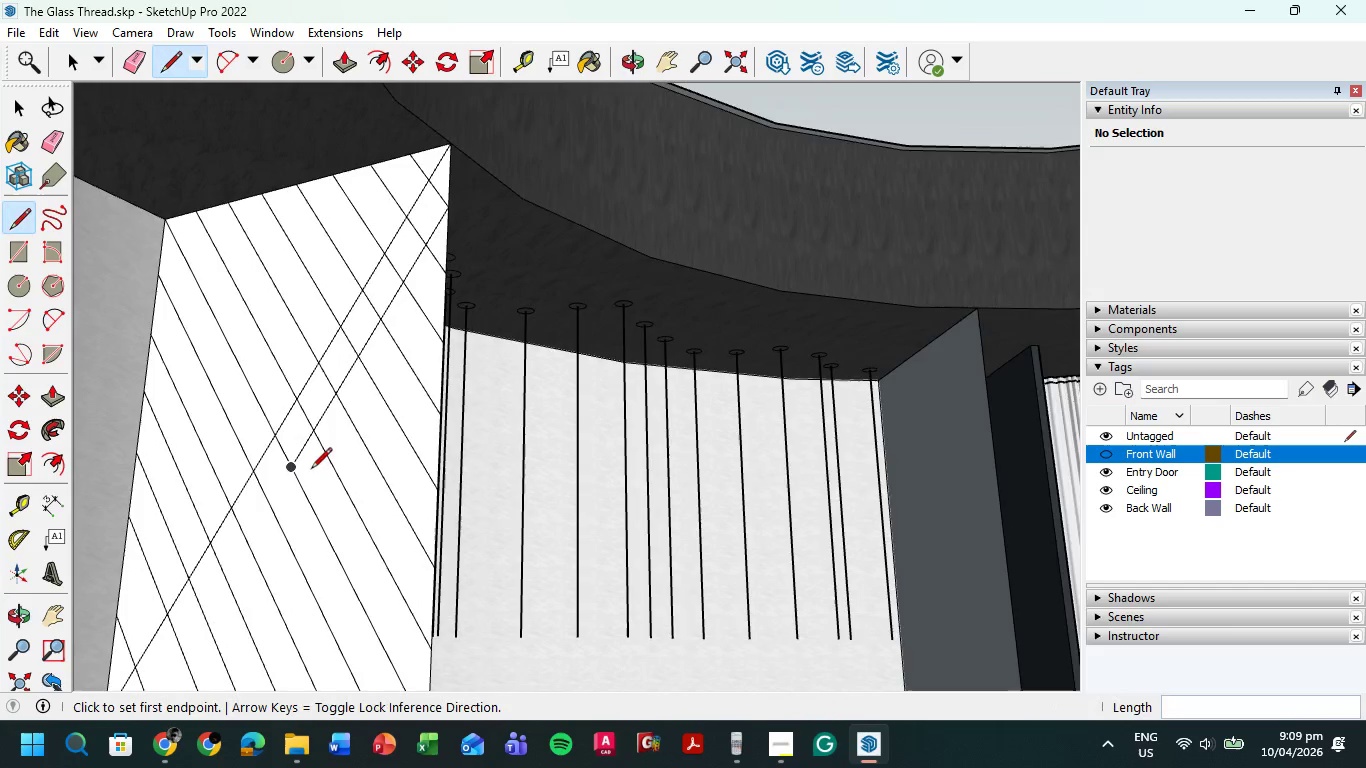 
left_click([291, 469])
 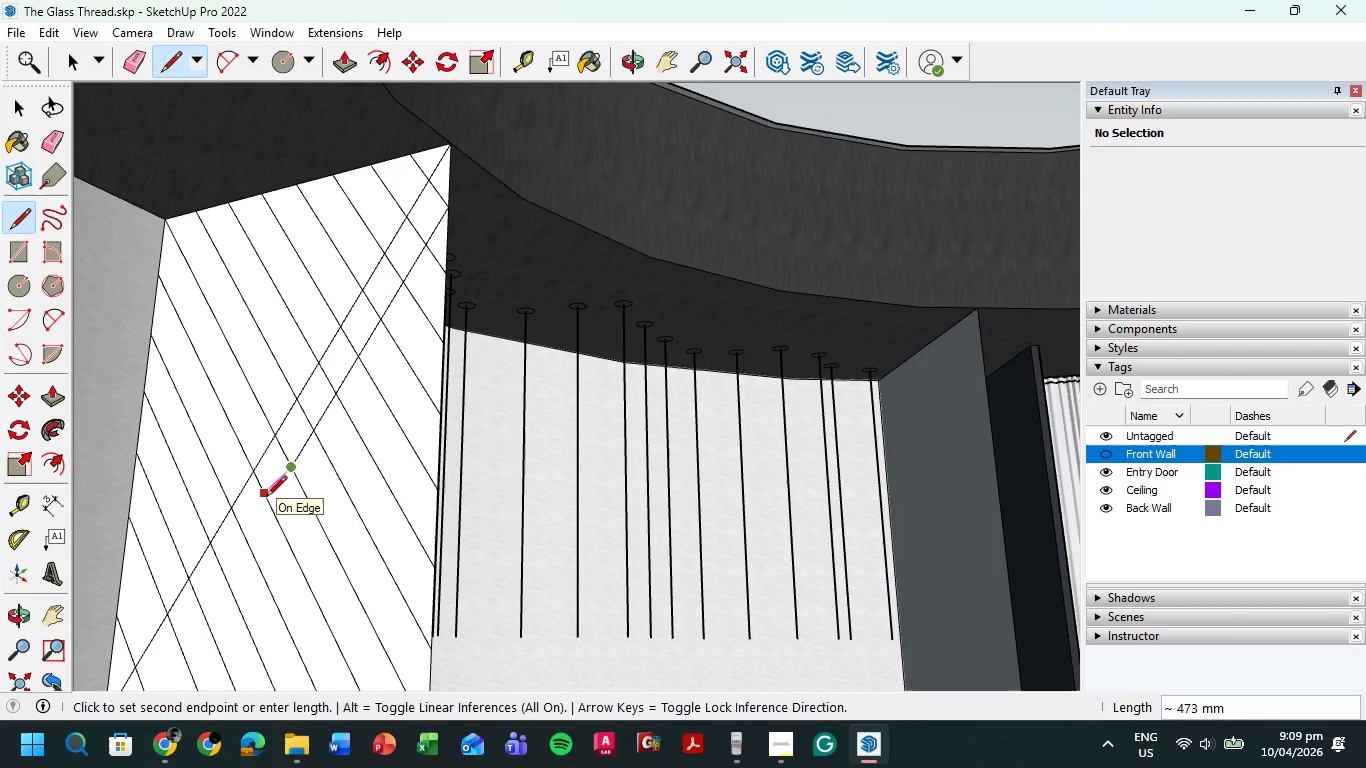 
left_click([266, 498])
 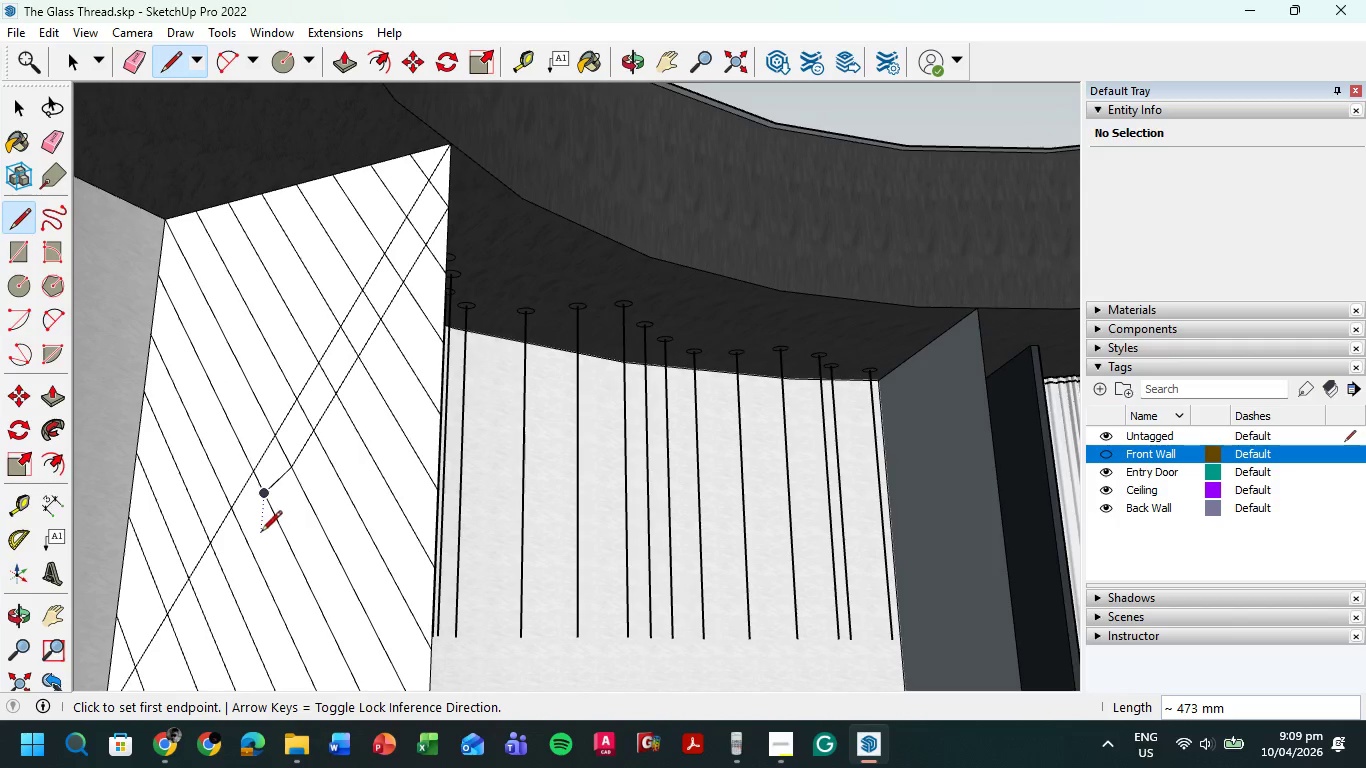 
key(Control+Z)
 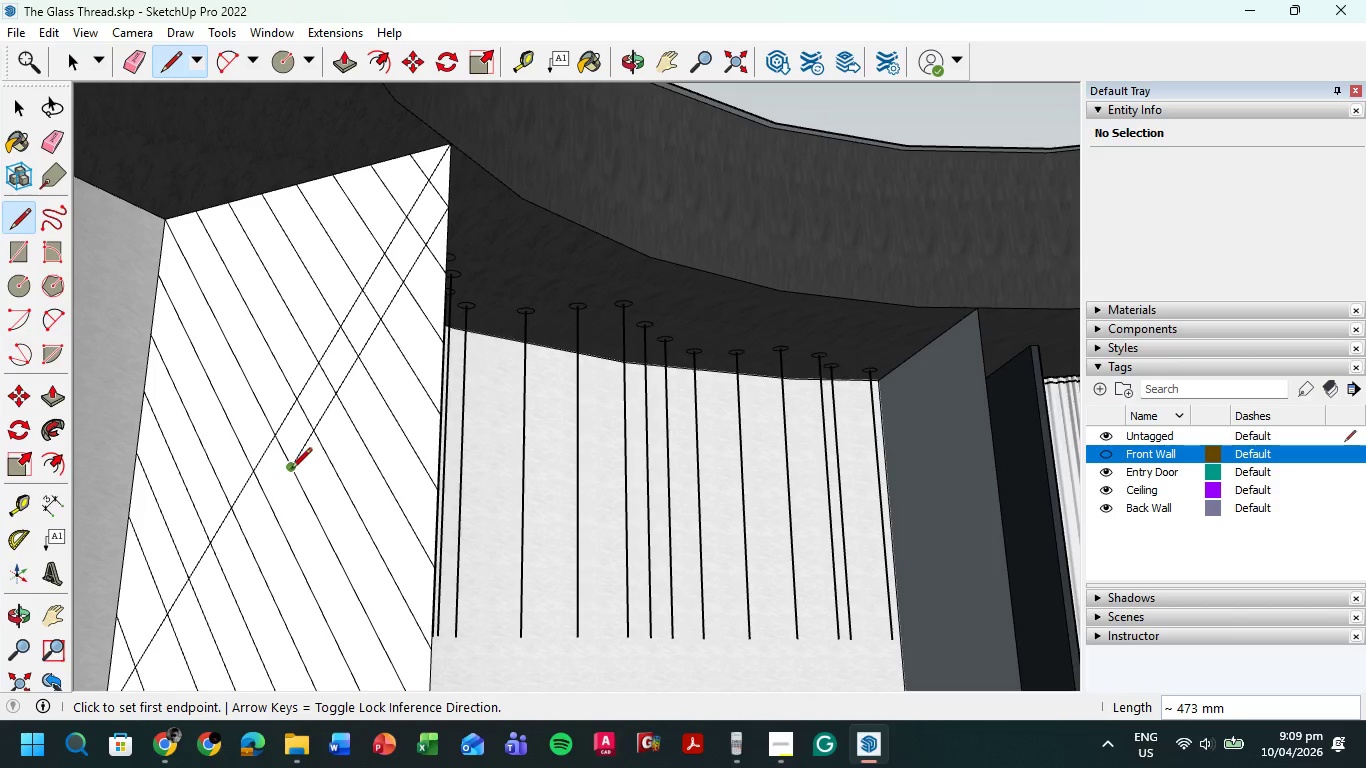 
left_click([290, 470])
 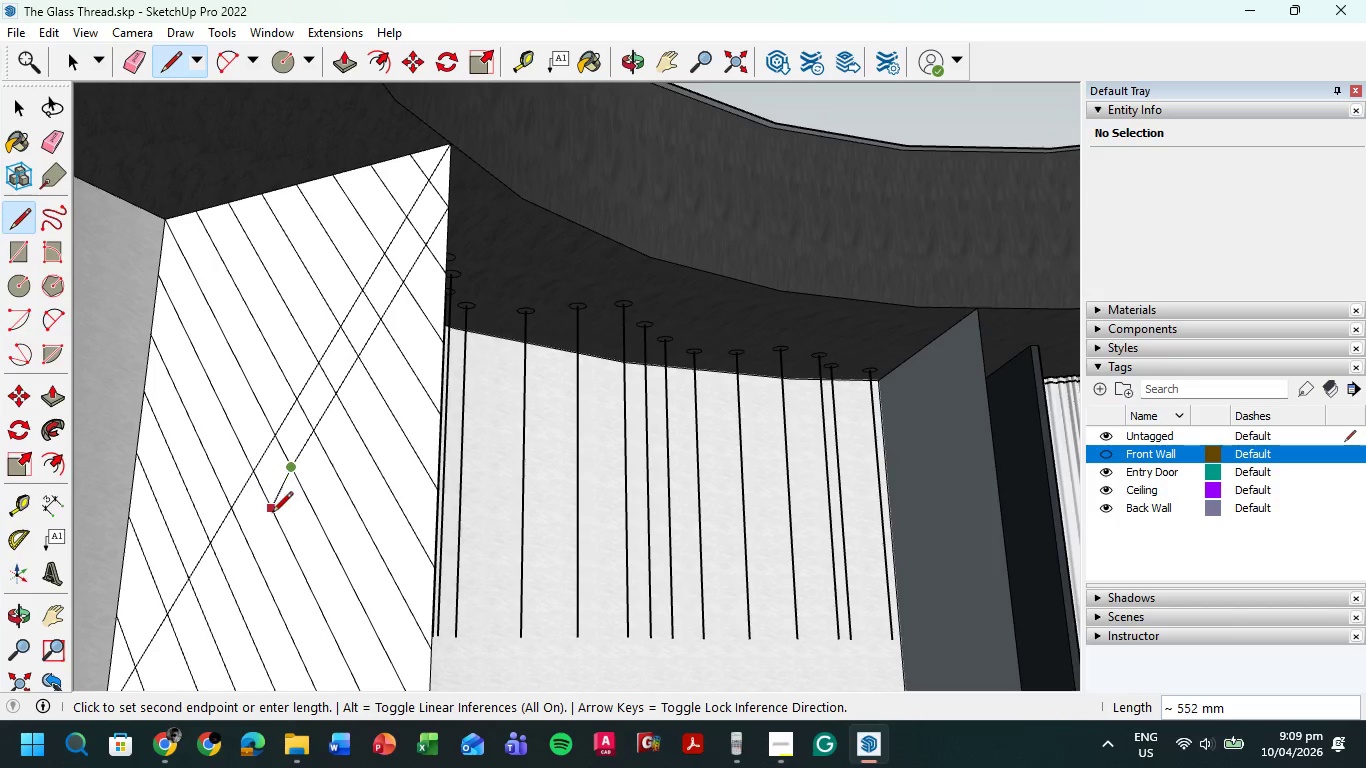 
left_click([263, 503])
 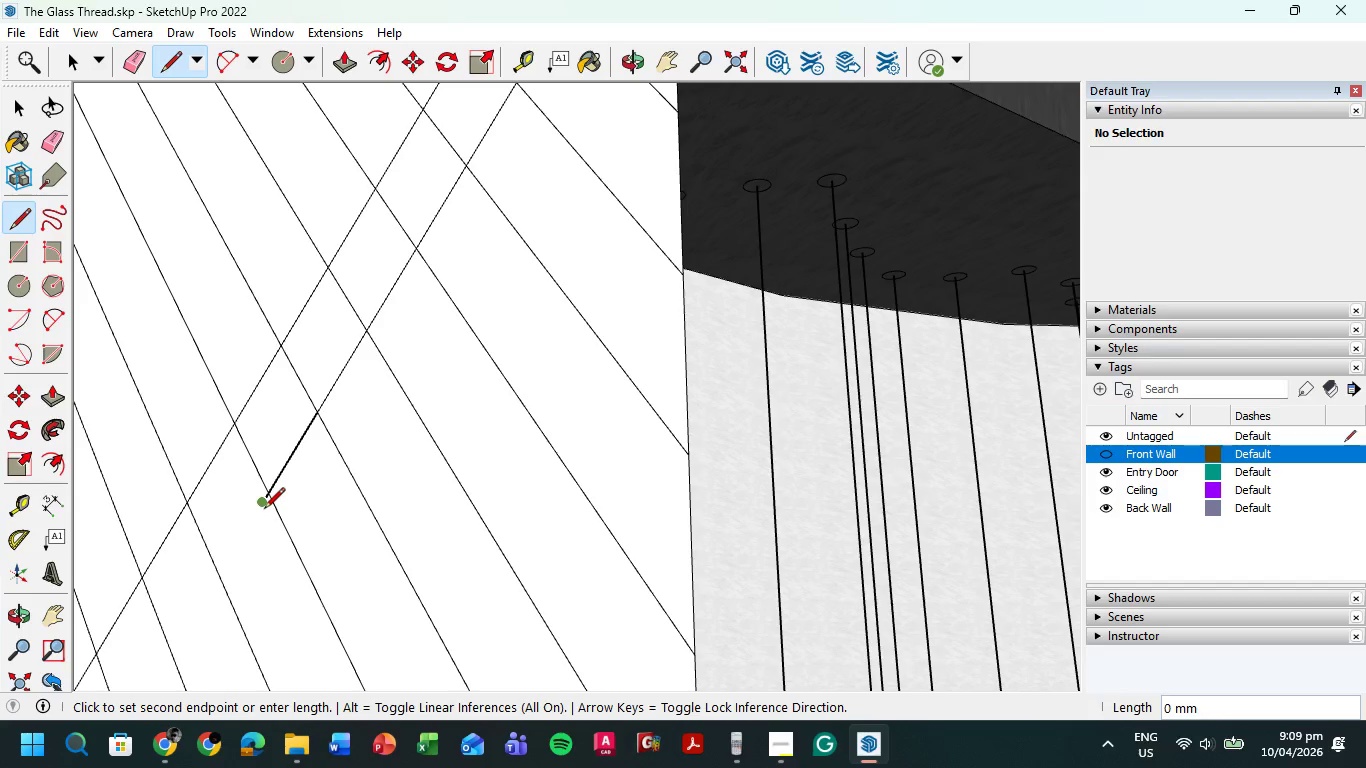 
scroll: coordinate [270, 512], scroll_direction: up, amount: 8.0
 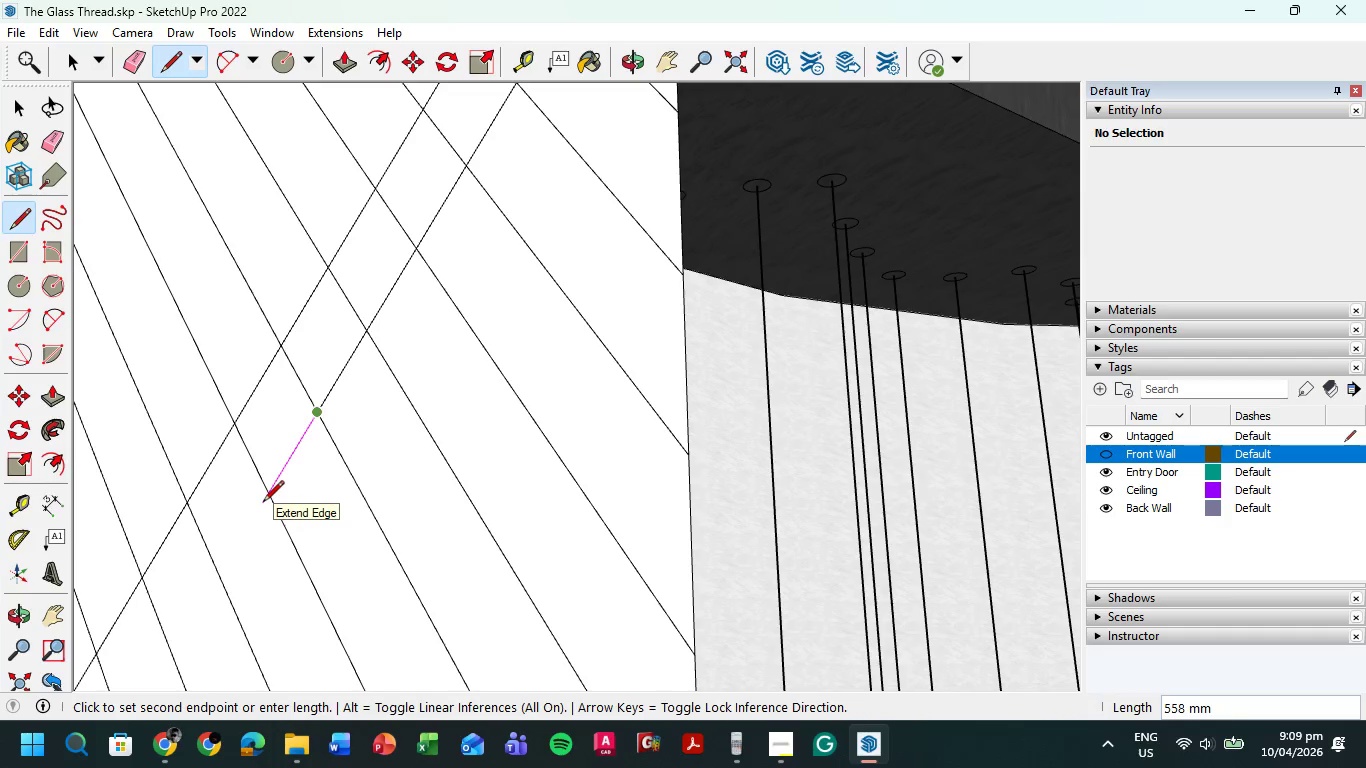 
key(Control+ControlLeft)
 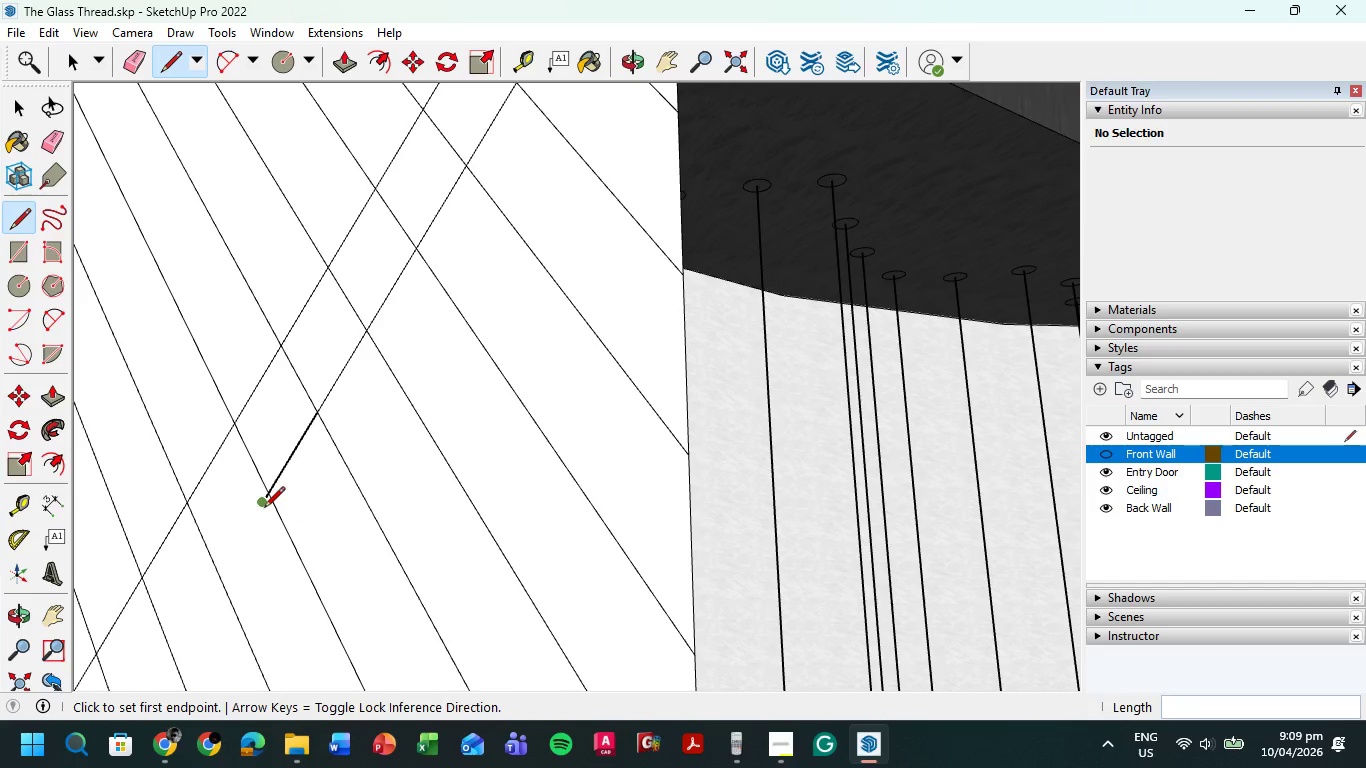 
key(Control+Z)
 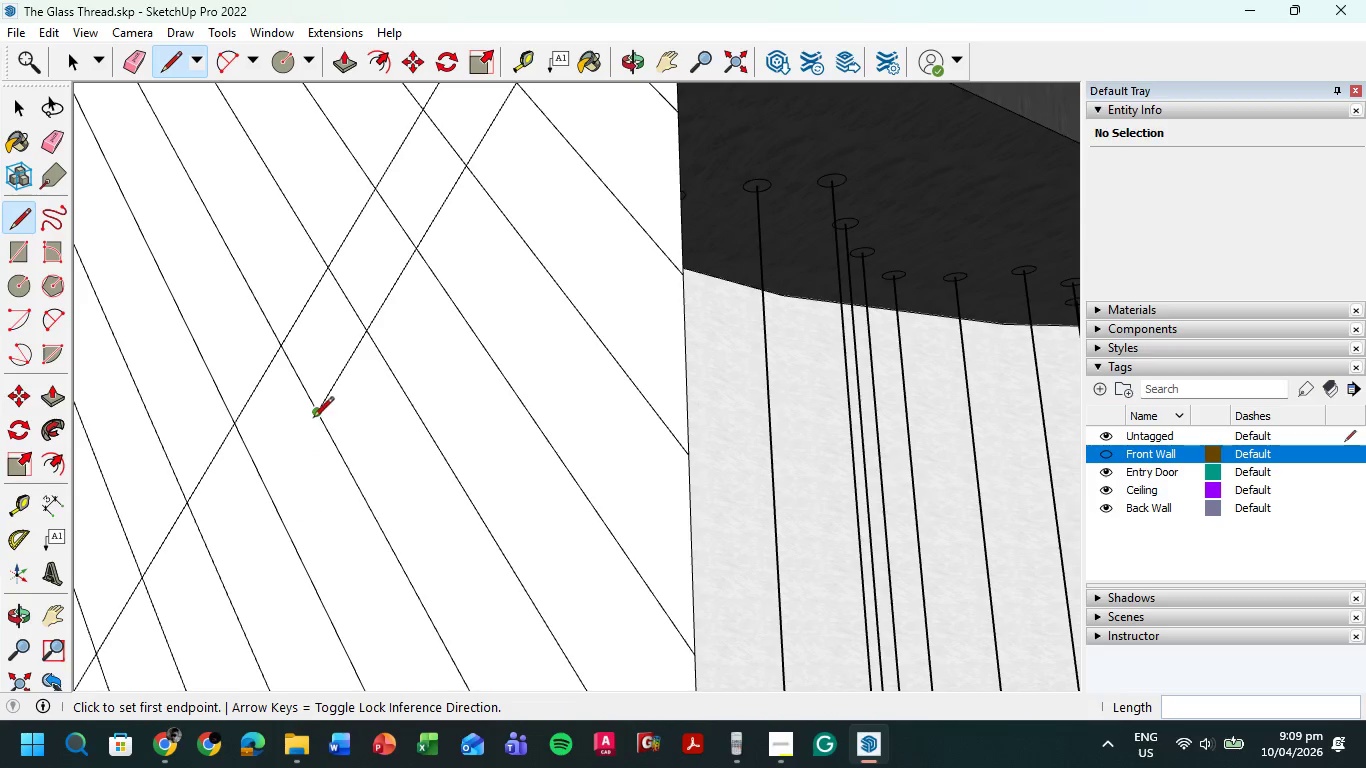 
left_click([316, 414])
 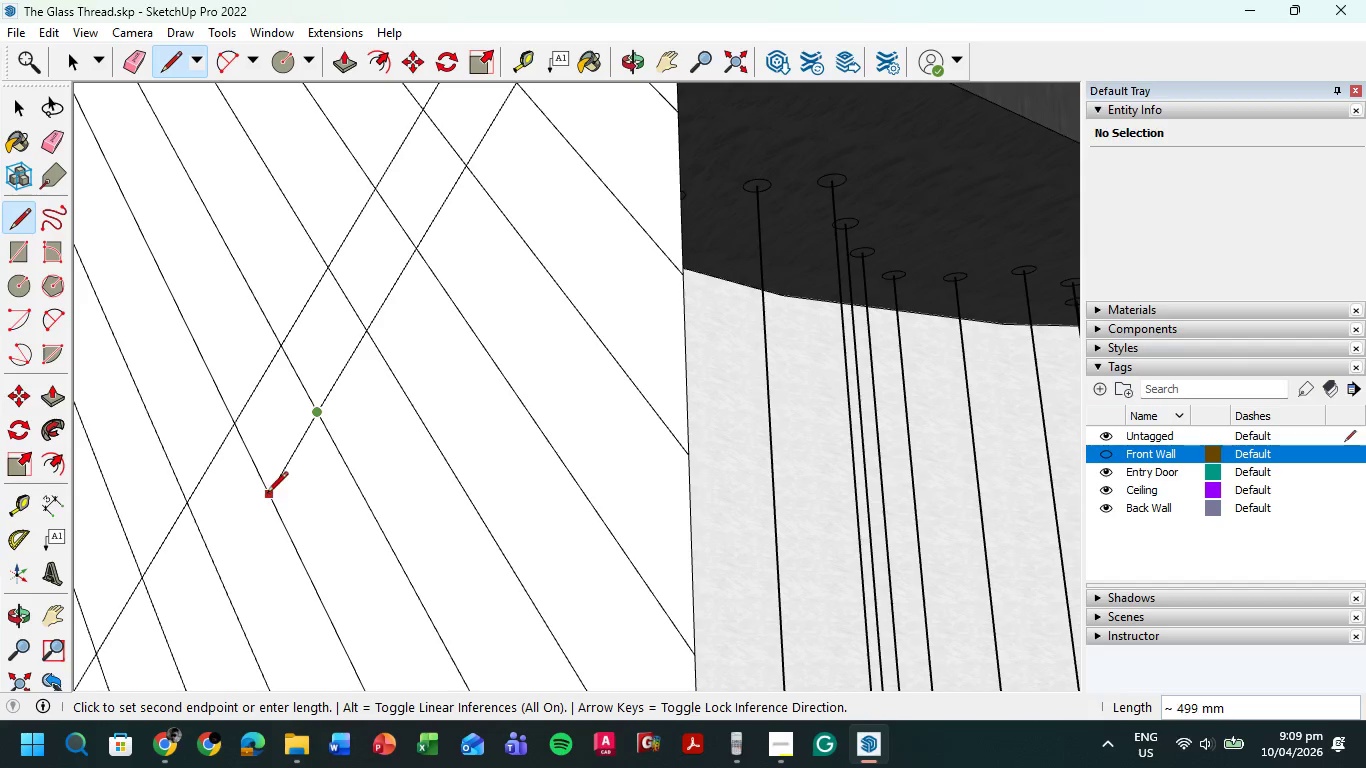 
wait(15.05)
 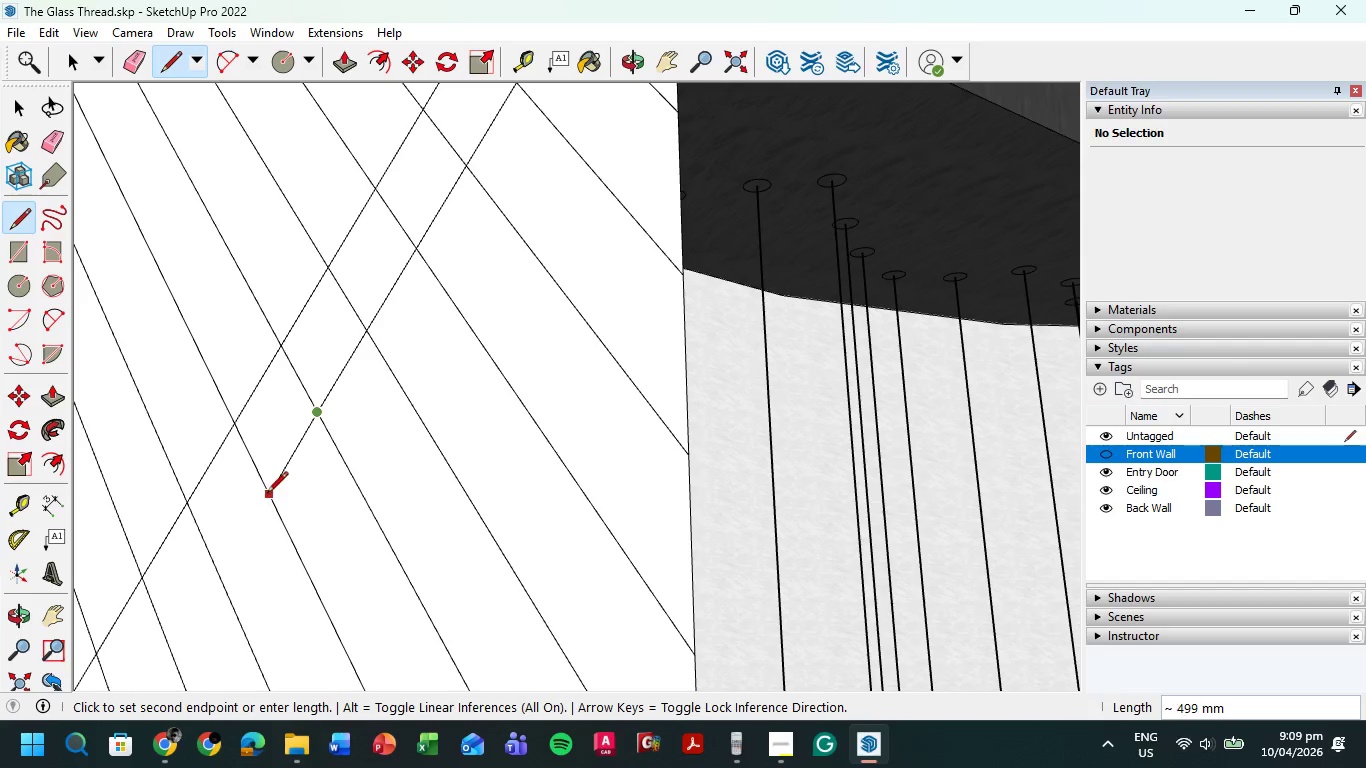 
left_click([367, 333])
 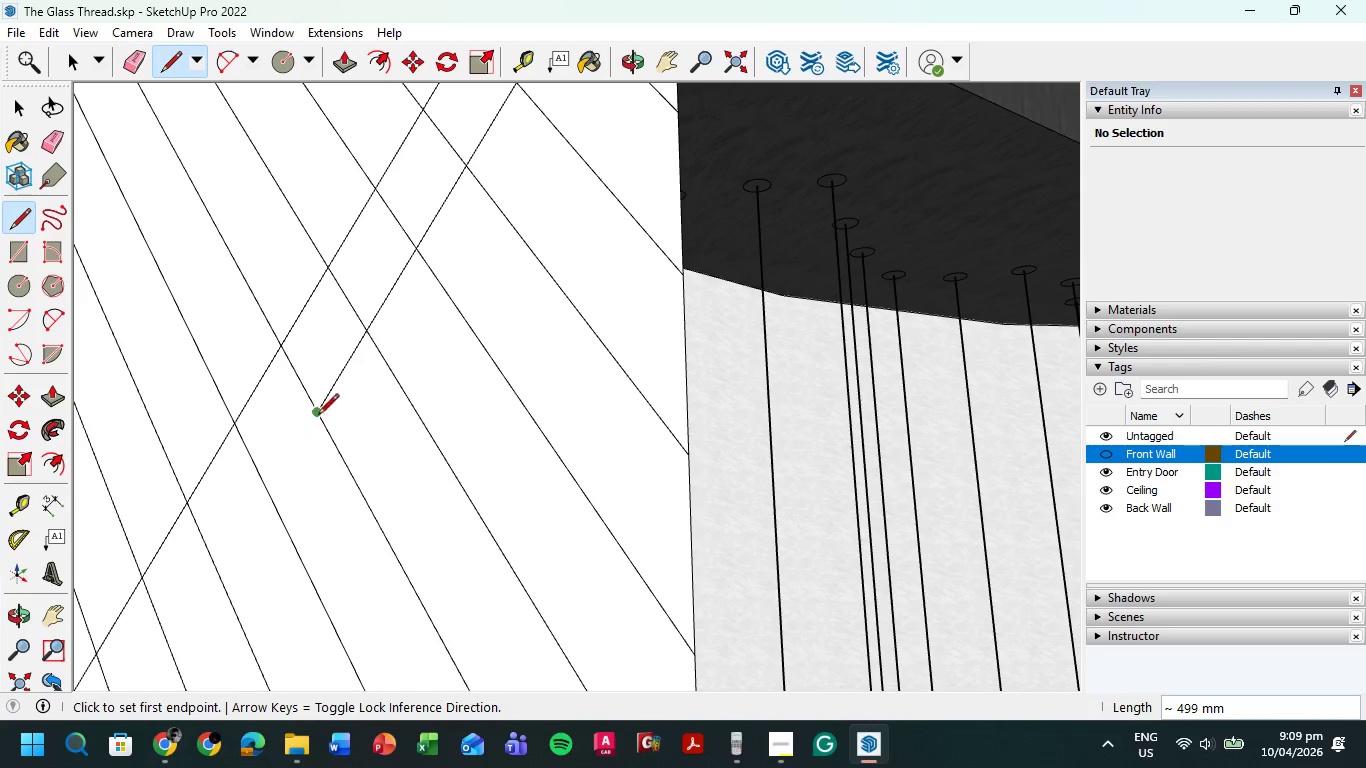 
left_click([320, 412])
 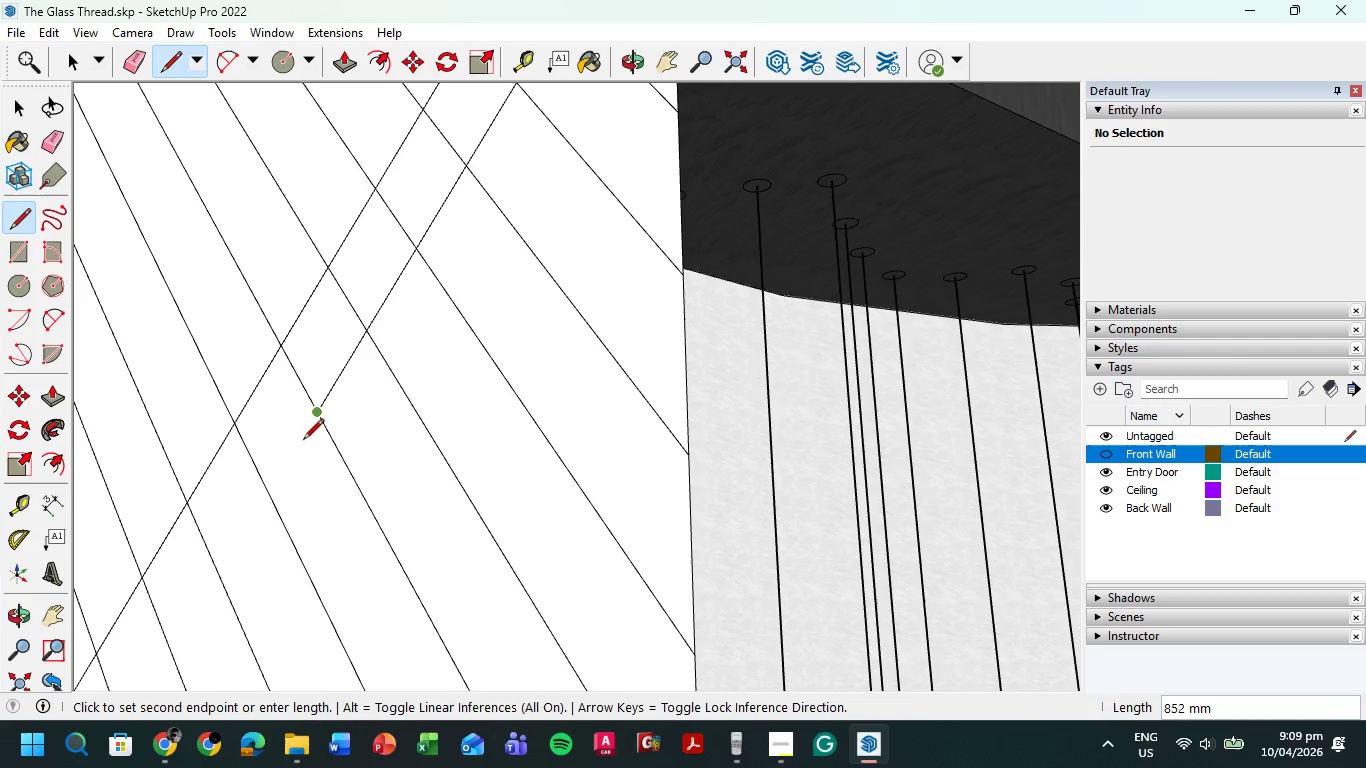 
wait(8.01)
 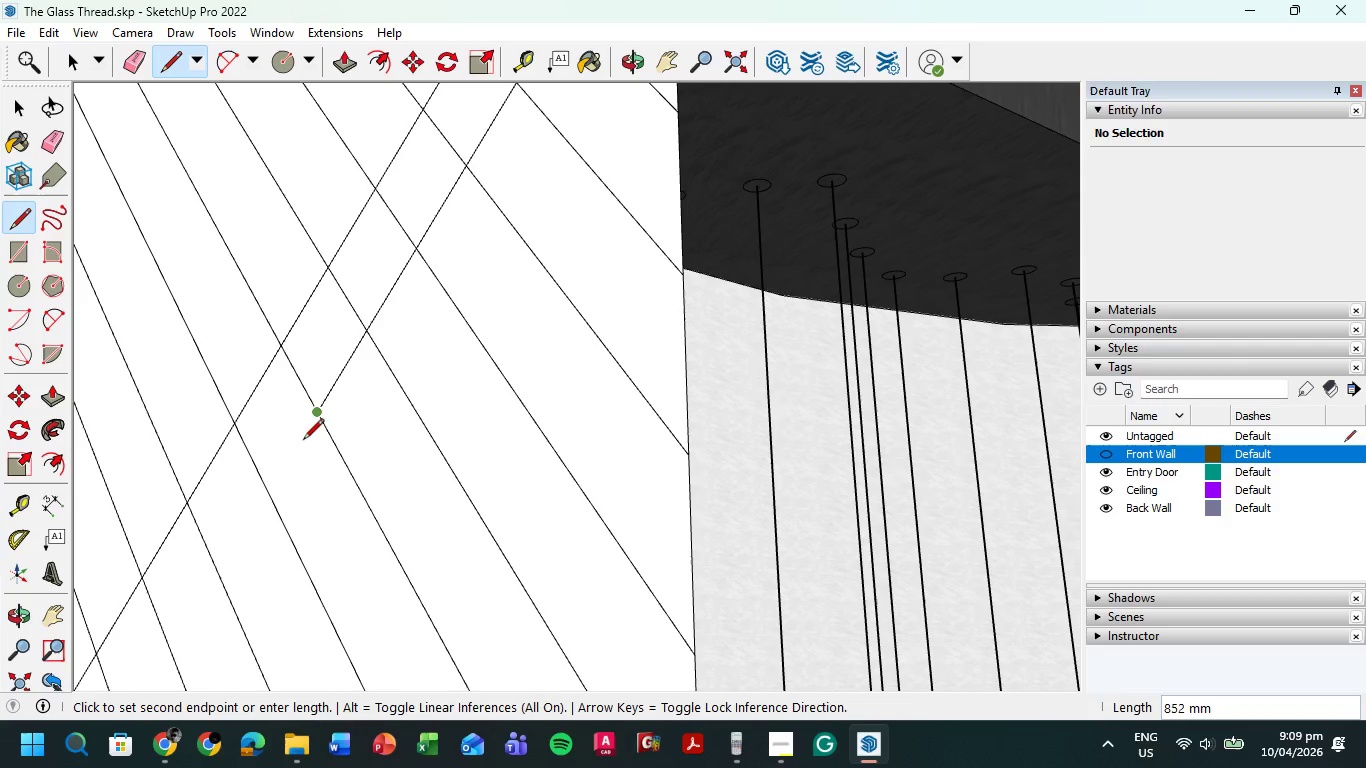 
left_click([318, 413])
 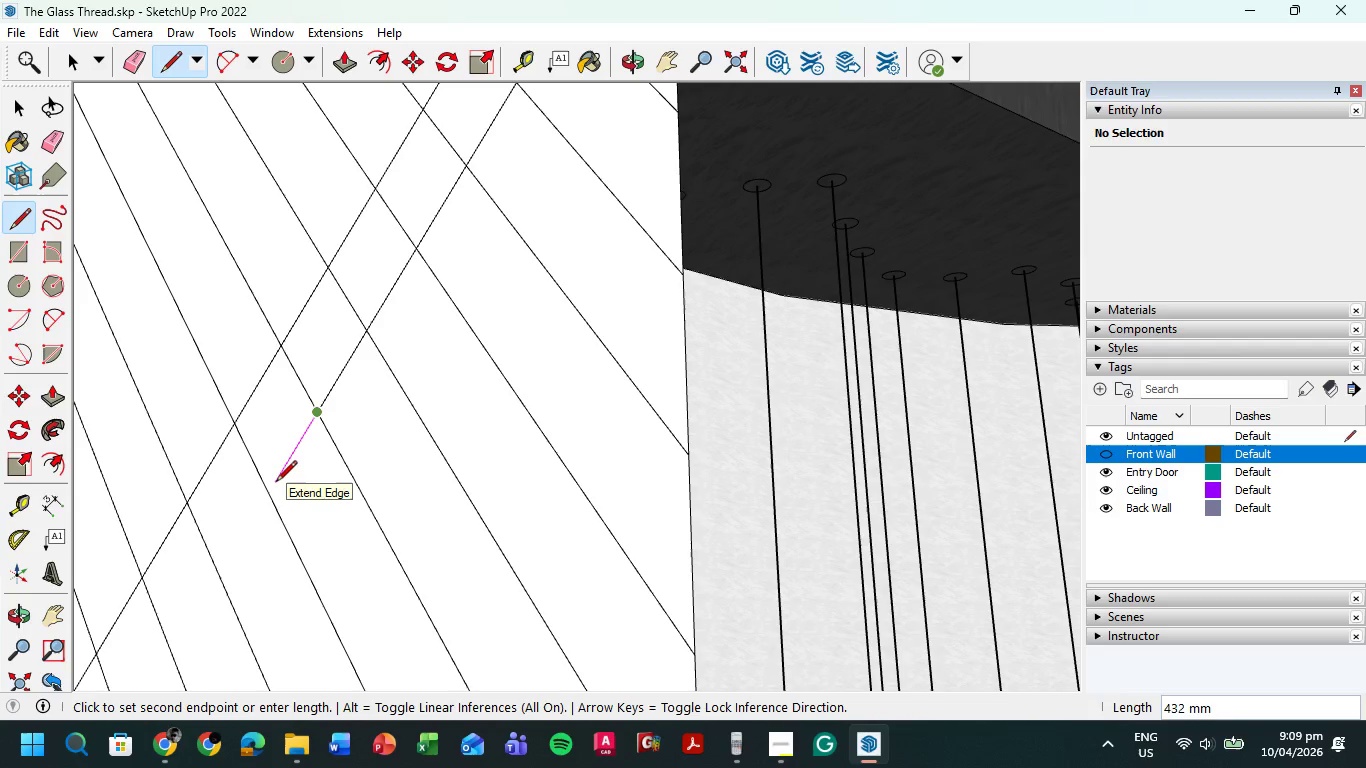 
hold_key(key=ShiftLeft, duration=9.84)
scroll: coordinate [230, 536], scroll_direction: down, amount: 3.0
 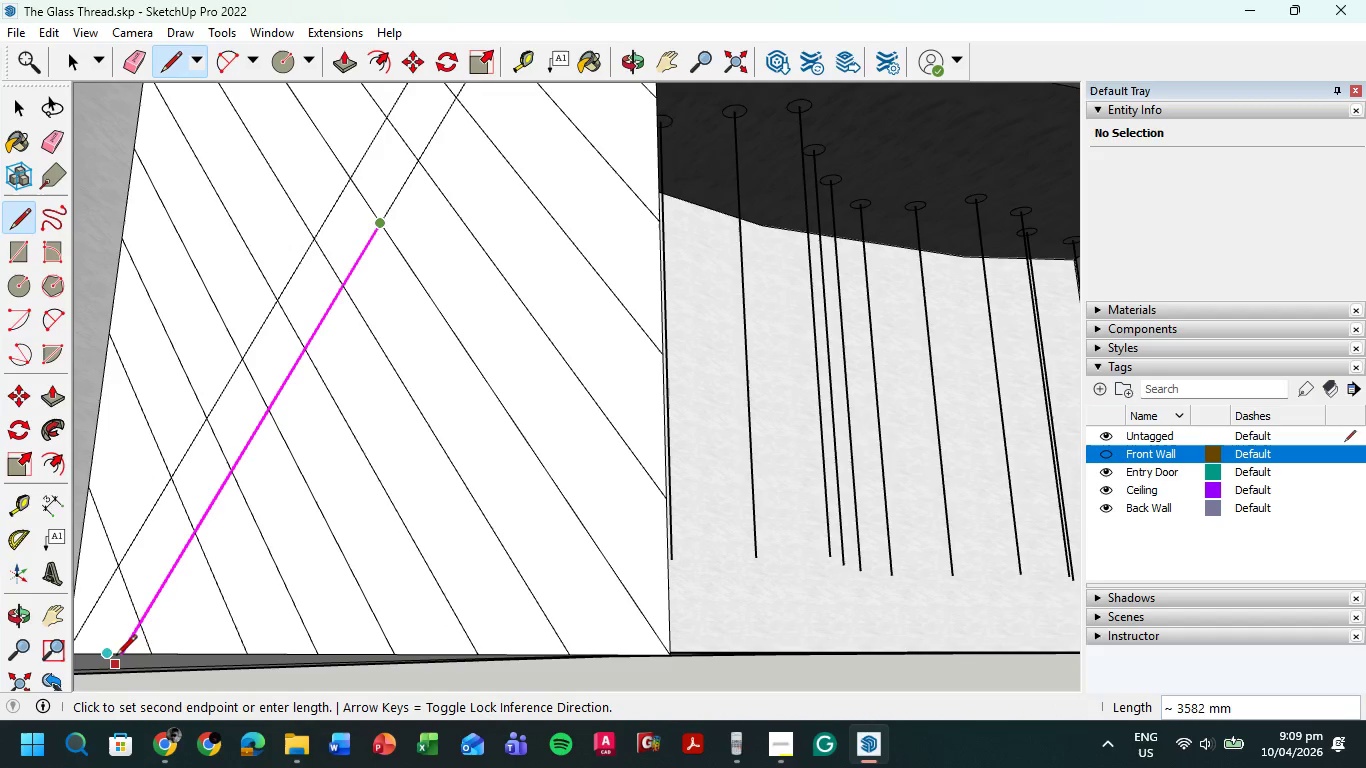 
left_click([122, 653])
 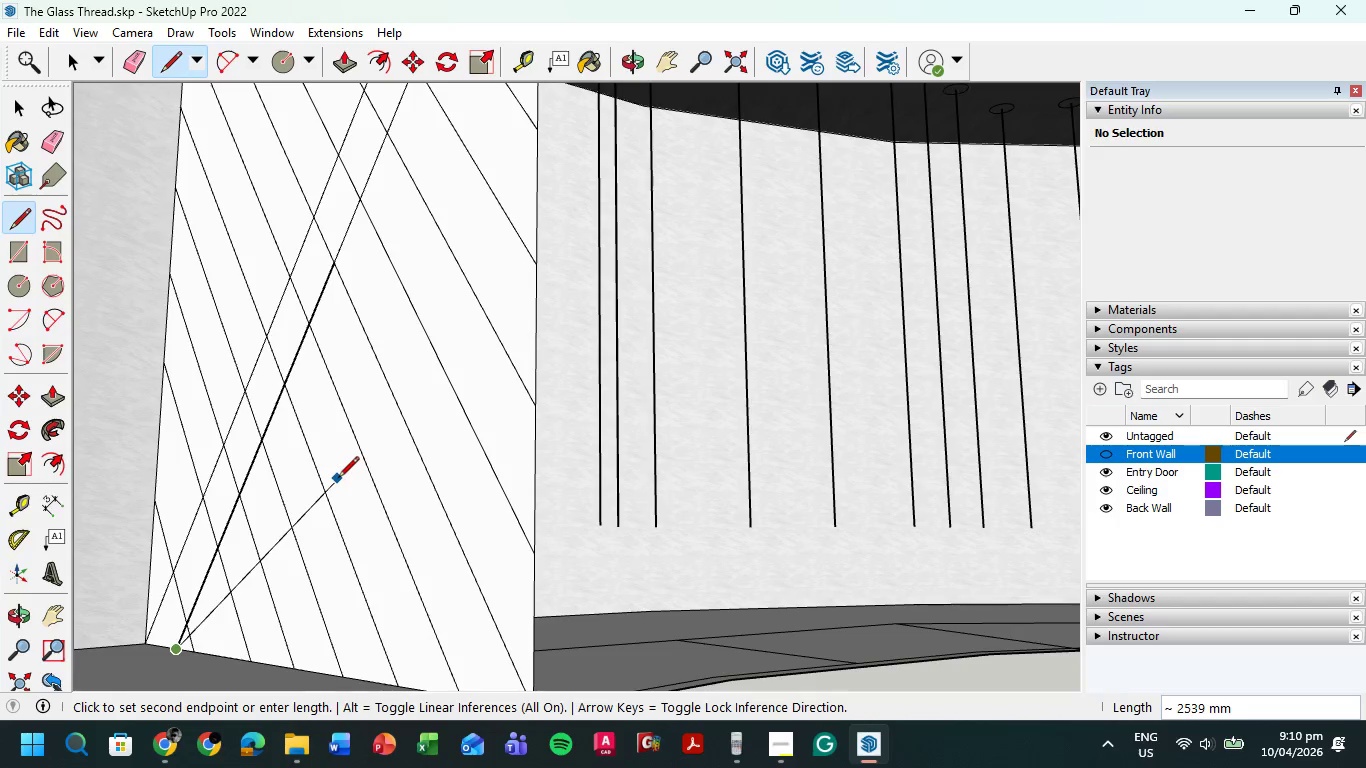 
key(P)
 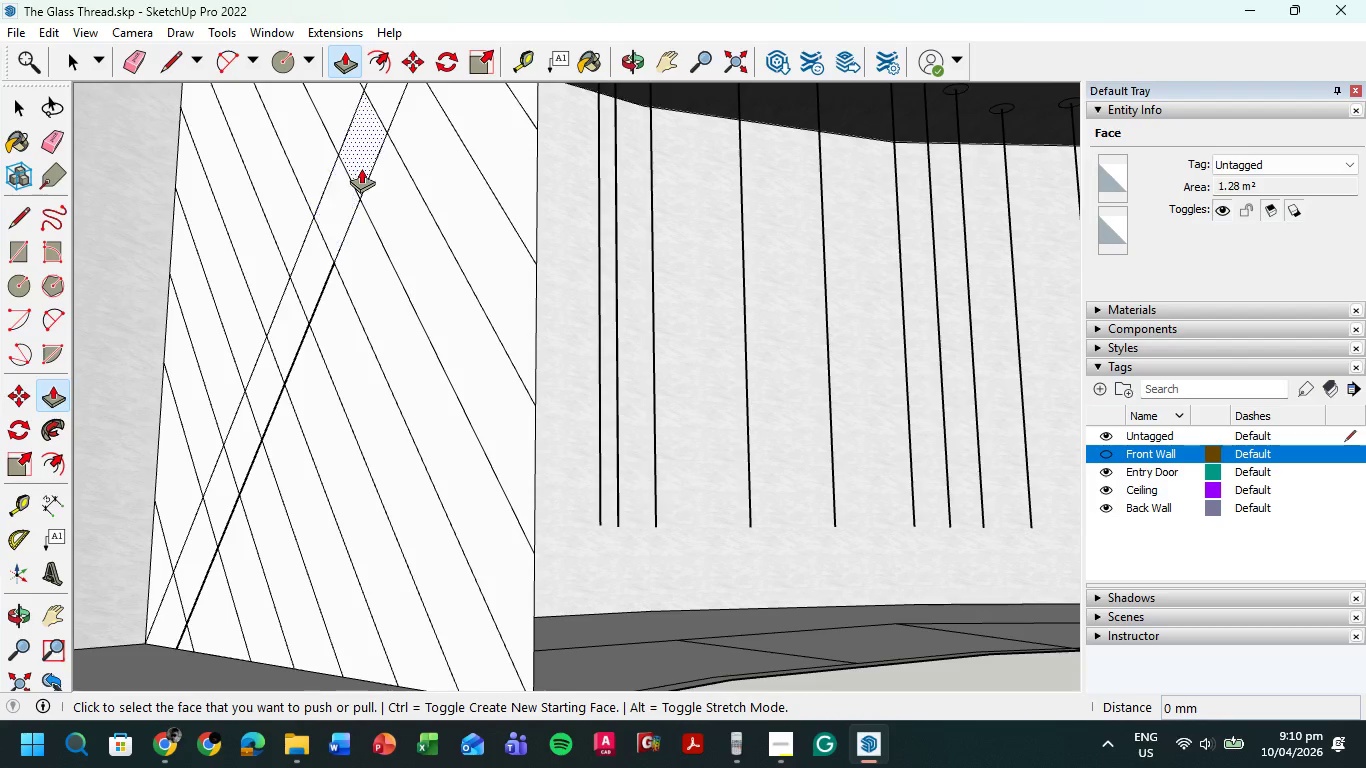 
key(Control+Z)
 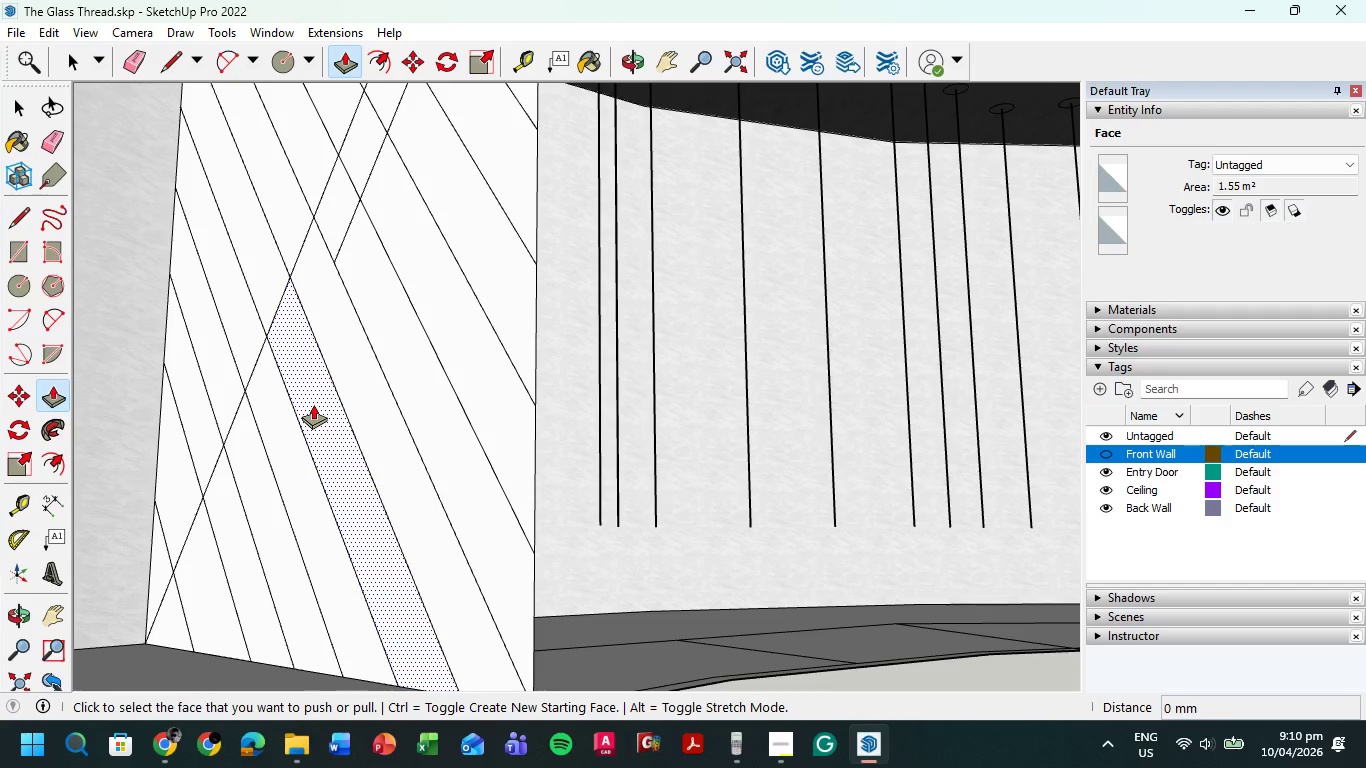 
key(L)
 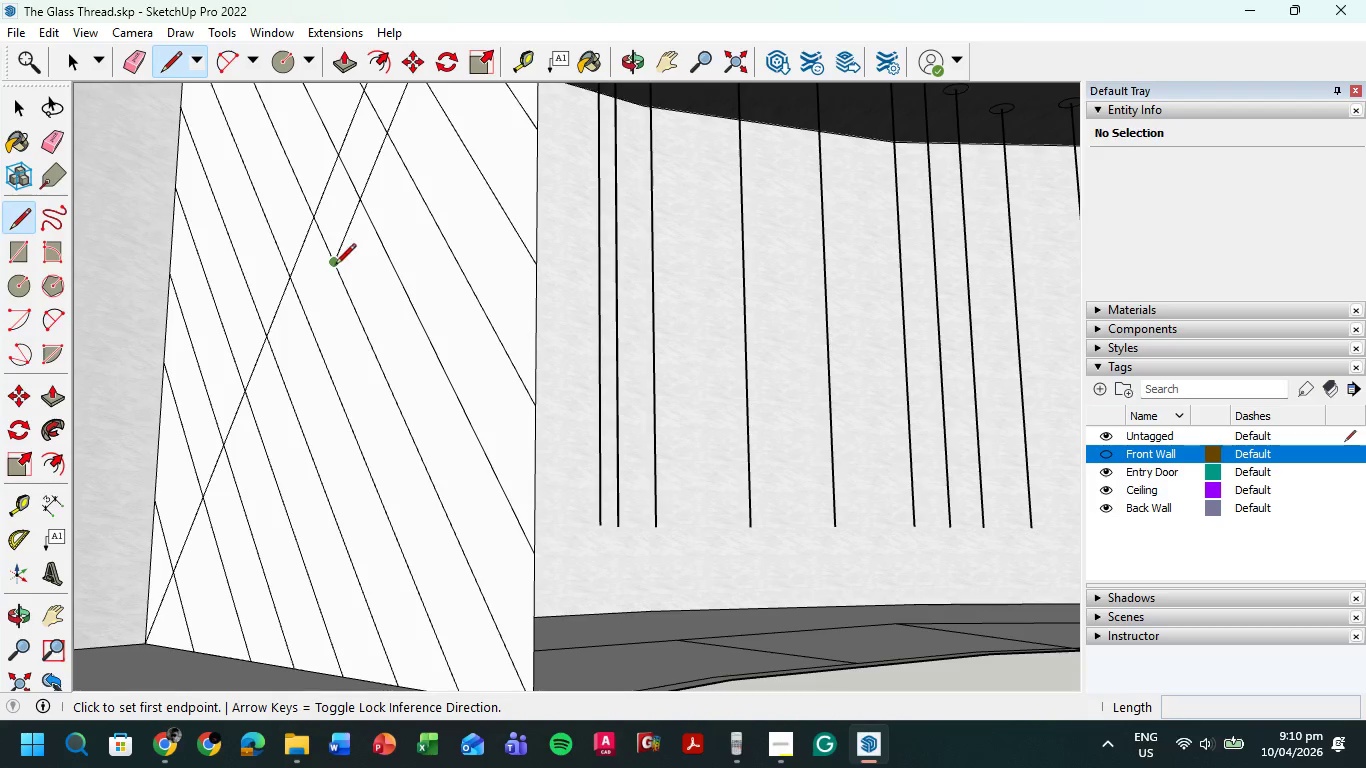 
left_click([335, 266])
 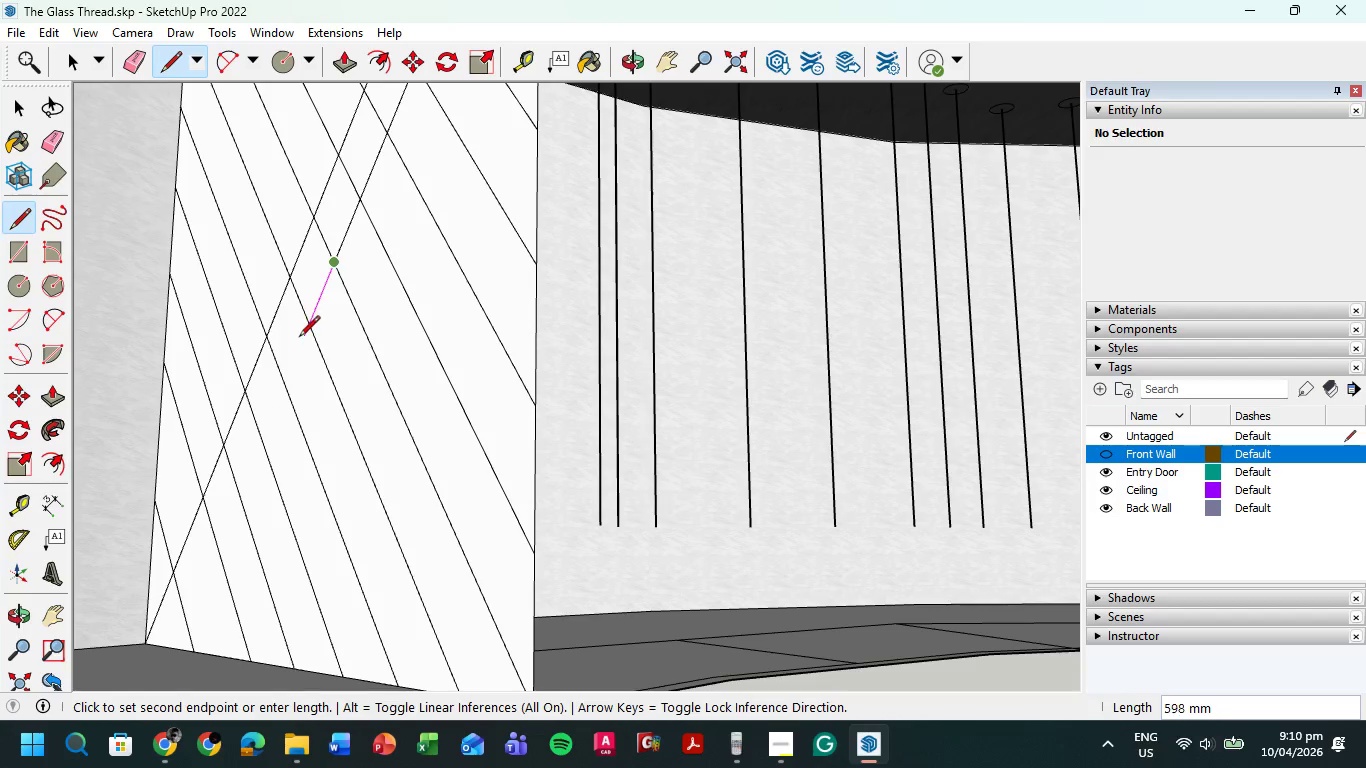 
wait(5.02)
 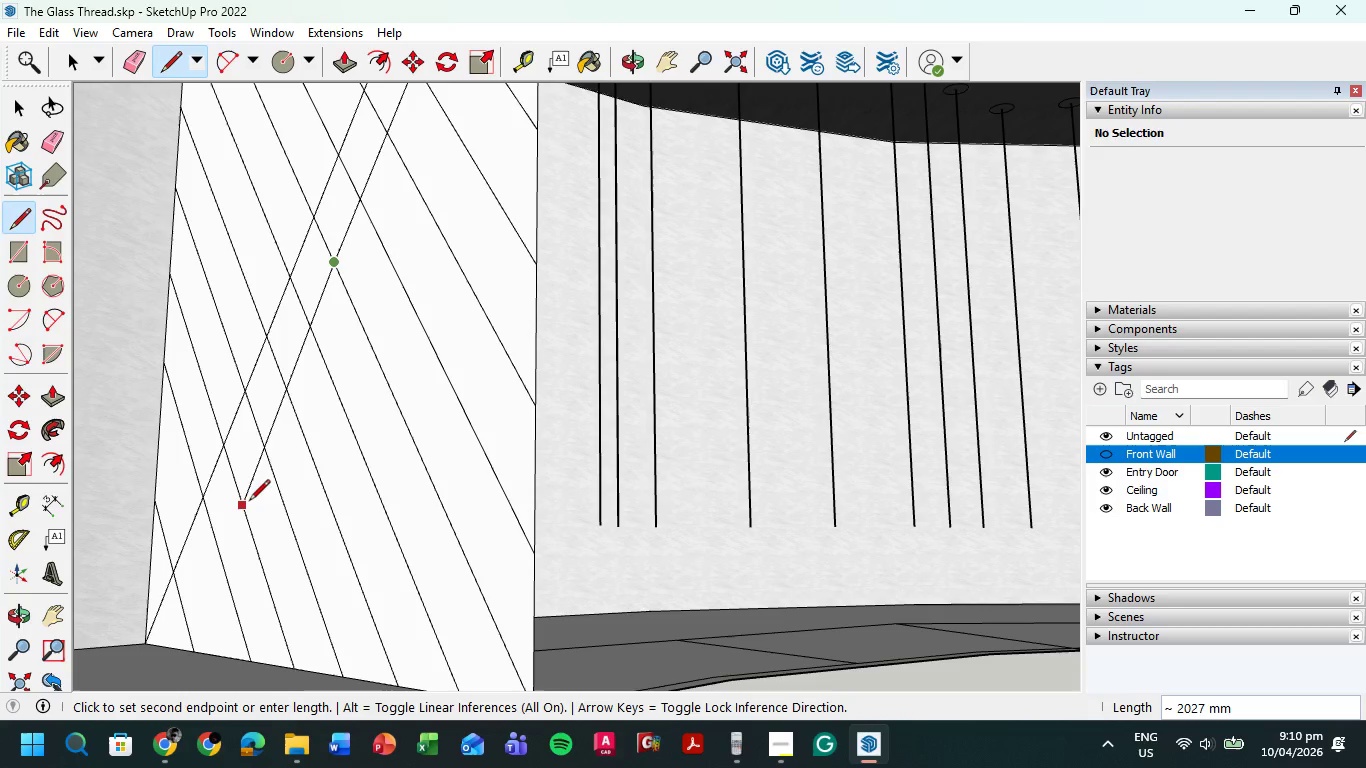 
left_click([294, 358])
 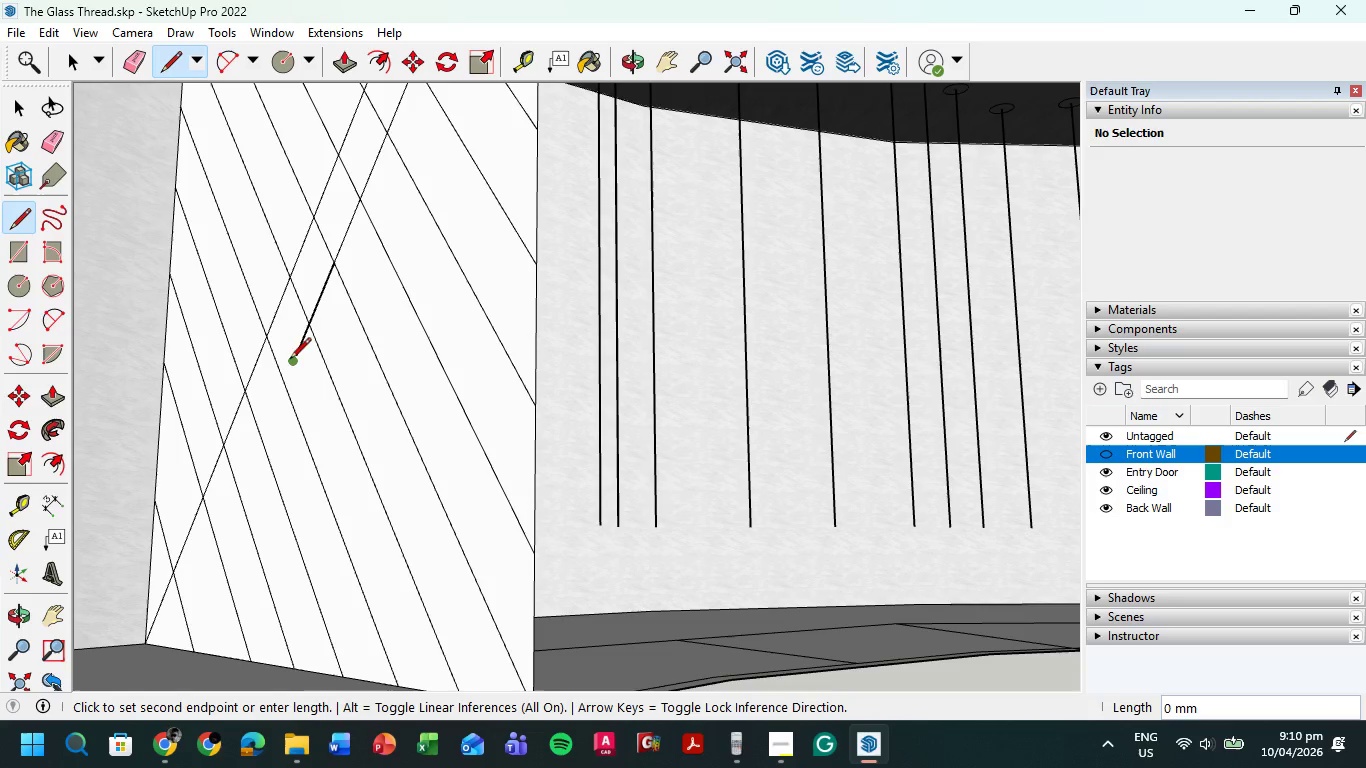 
key(Control+ControlLeft)
 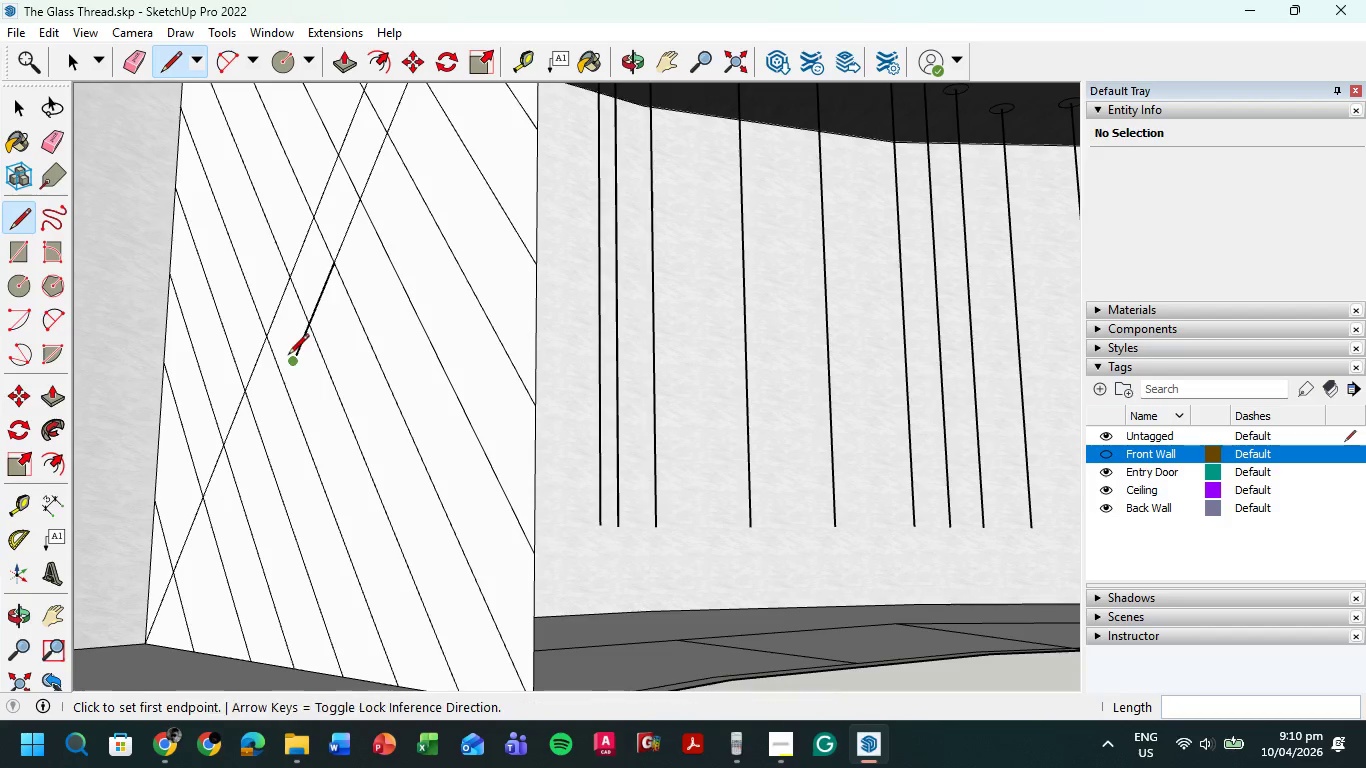 
key(Control+Z)
 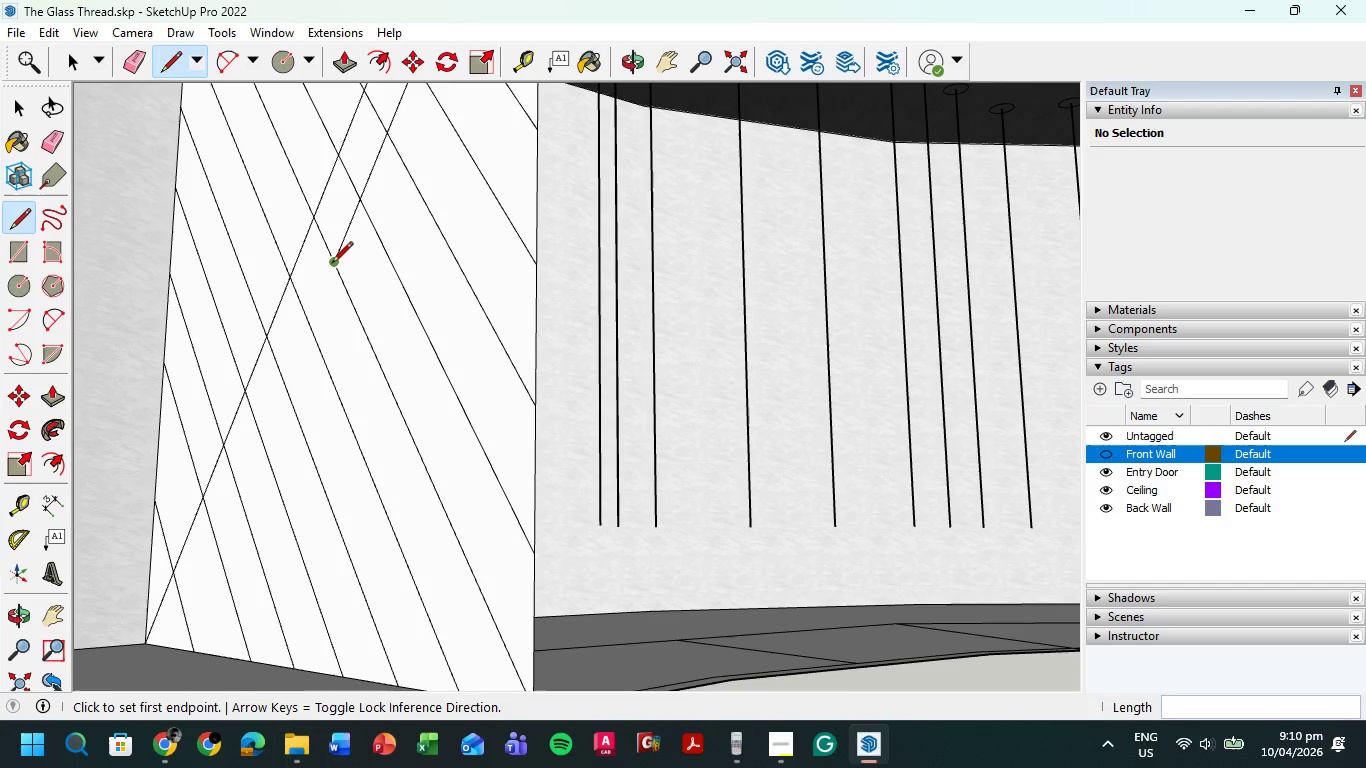 
left_click([333, 263])
 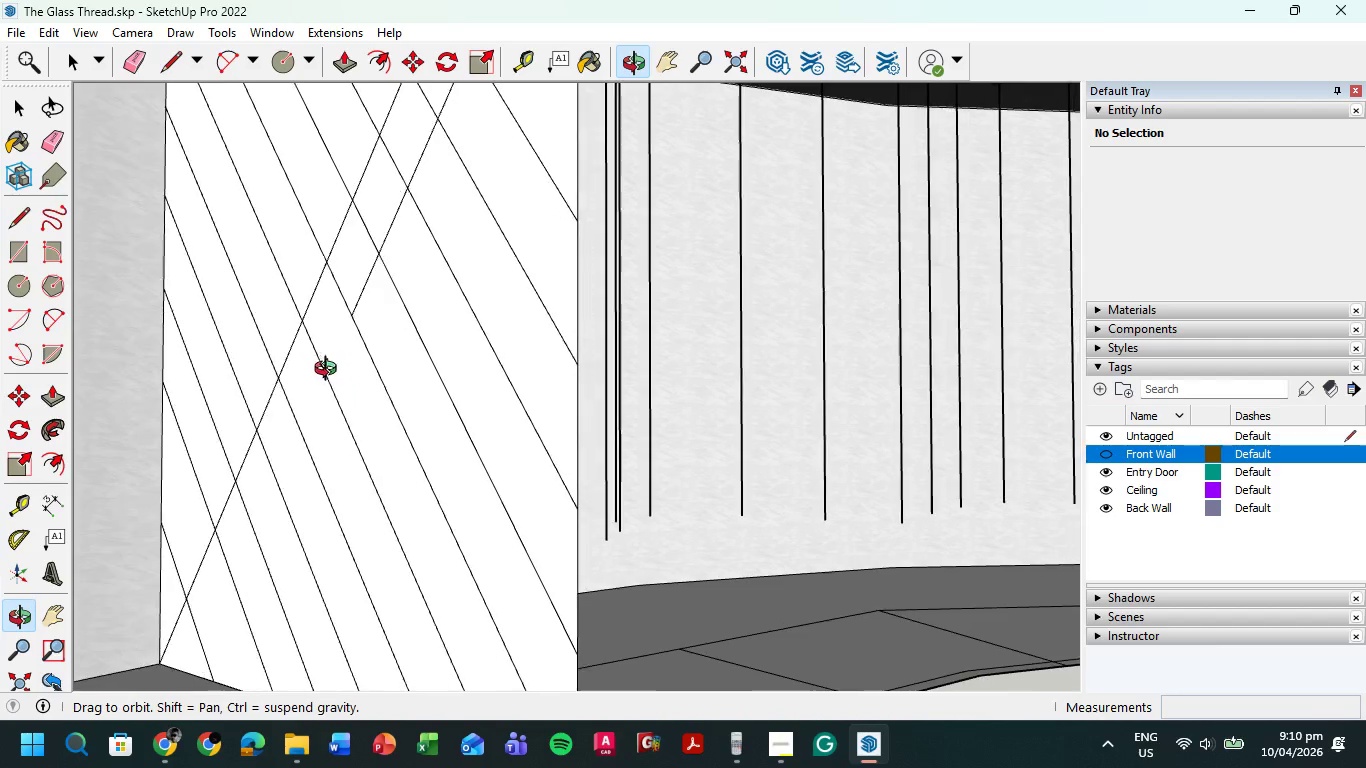 
wait(10.88)
 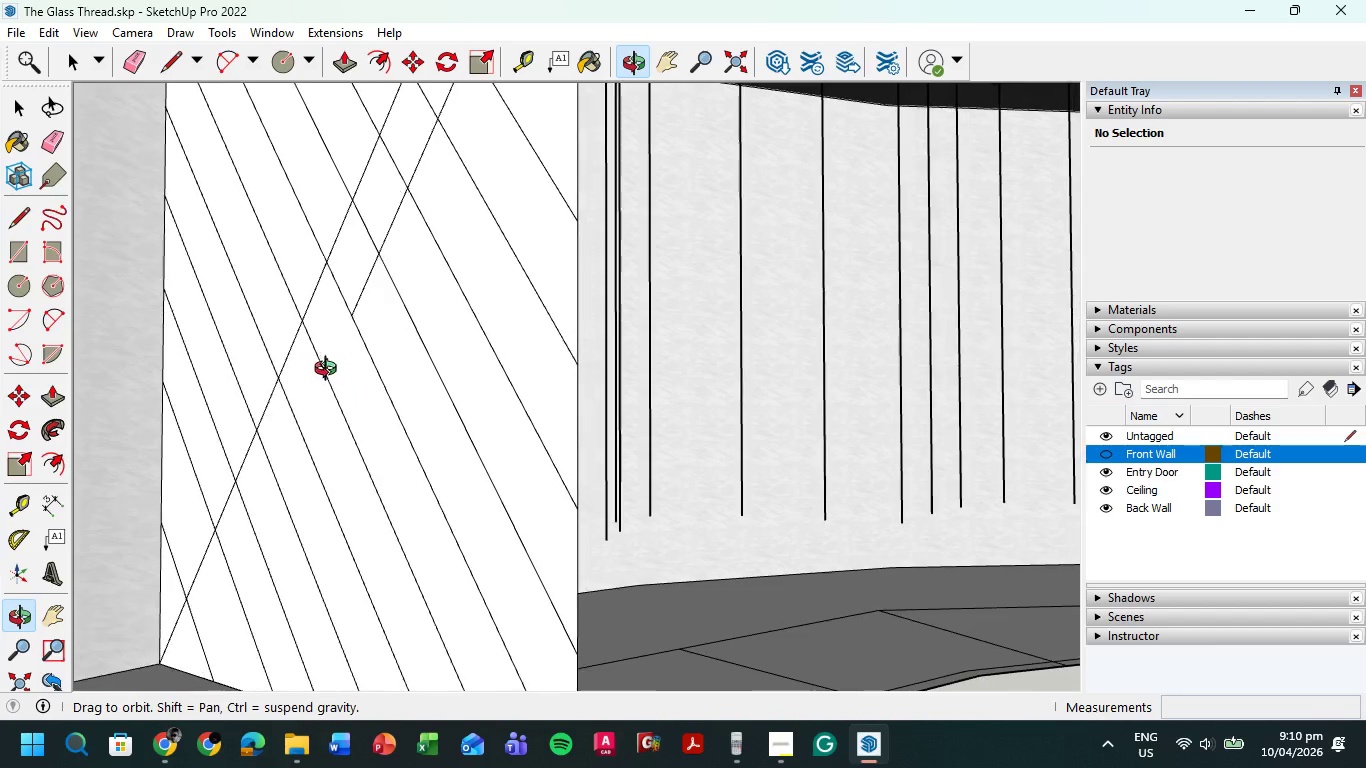 
left_click([486, 433])
 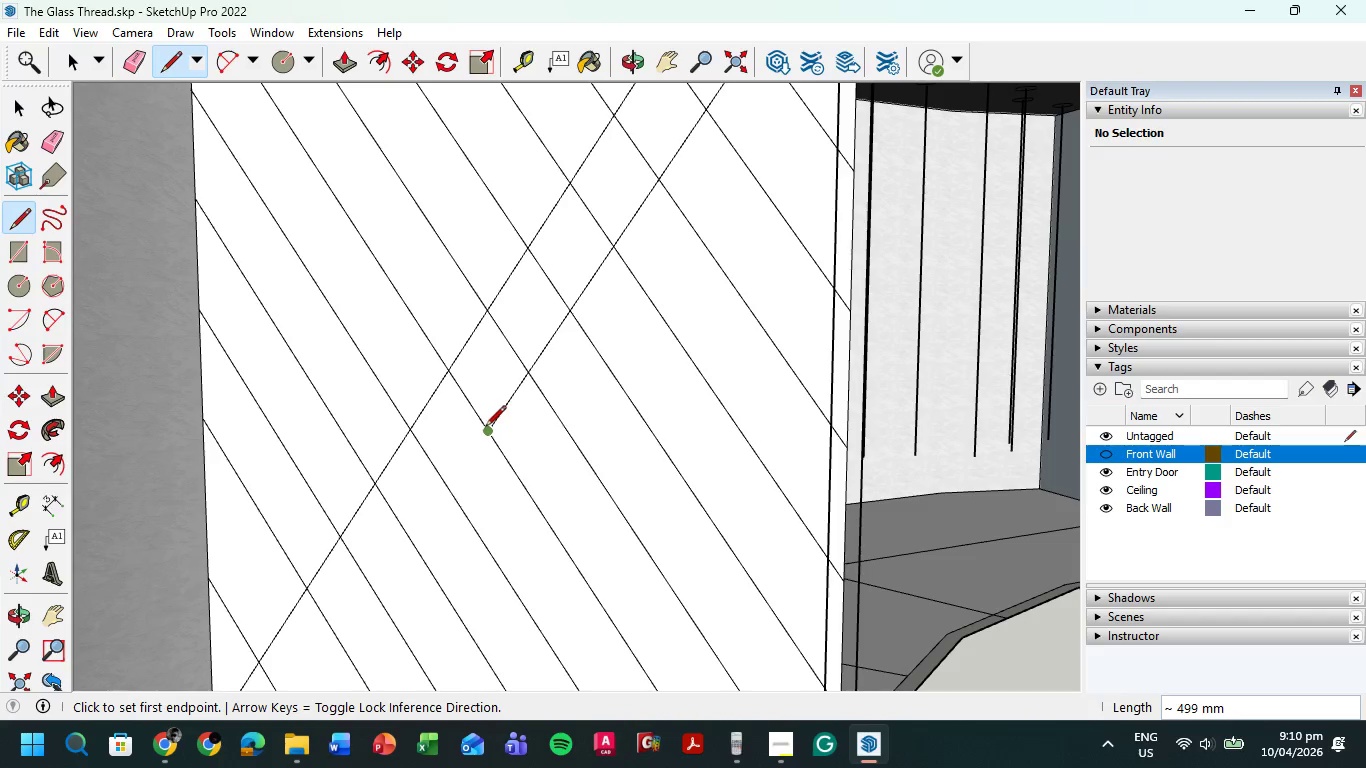 
left_click([485, 433])
 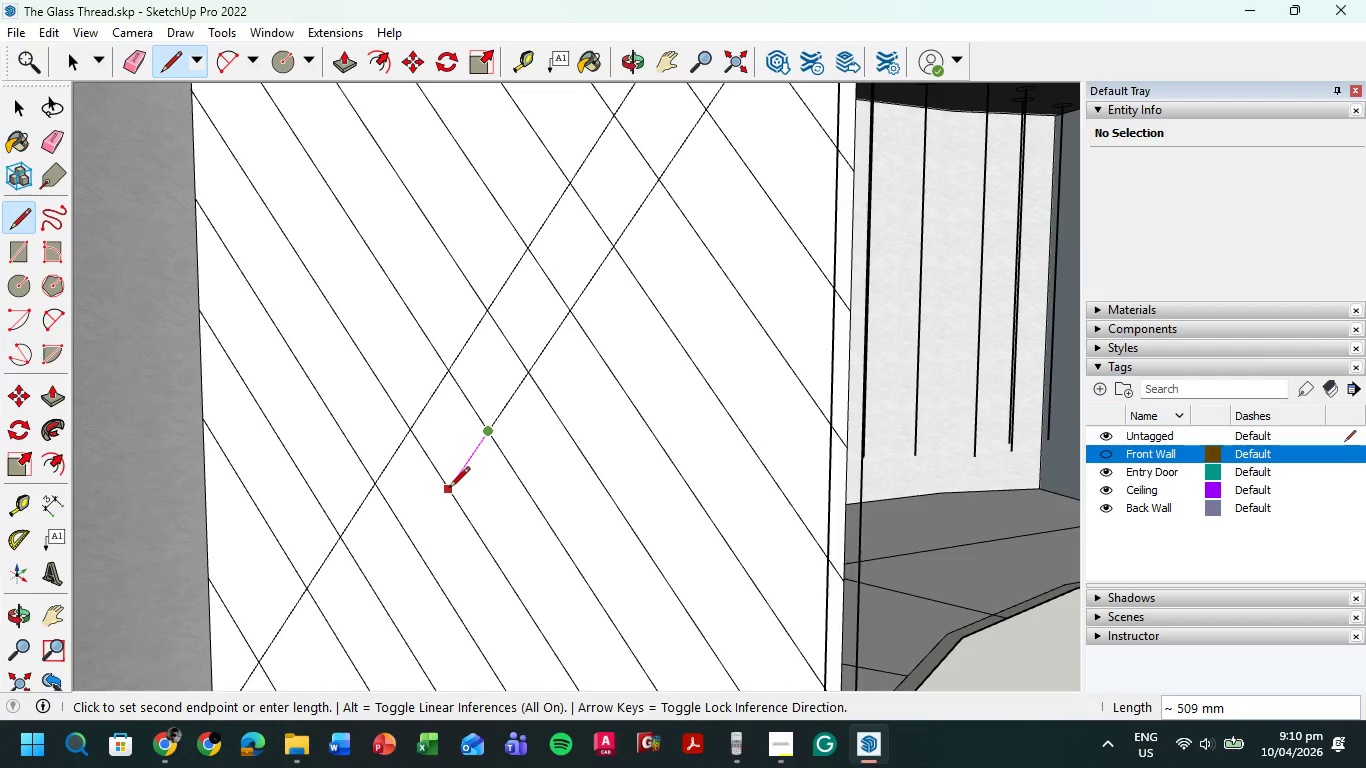 
left_click([449, 489])
 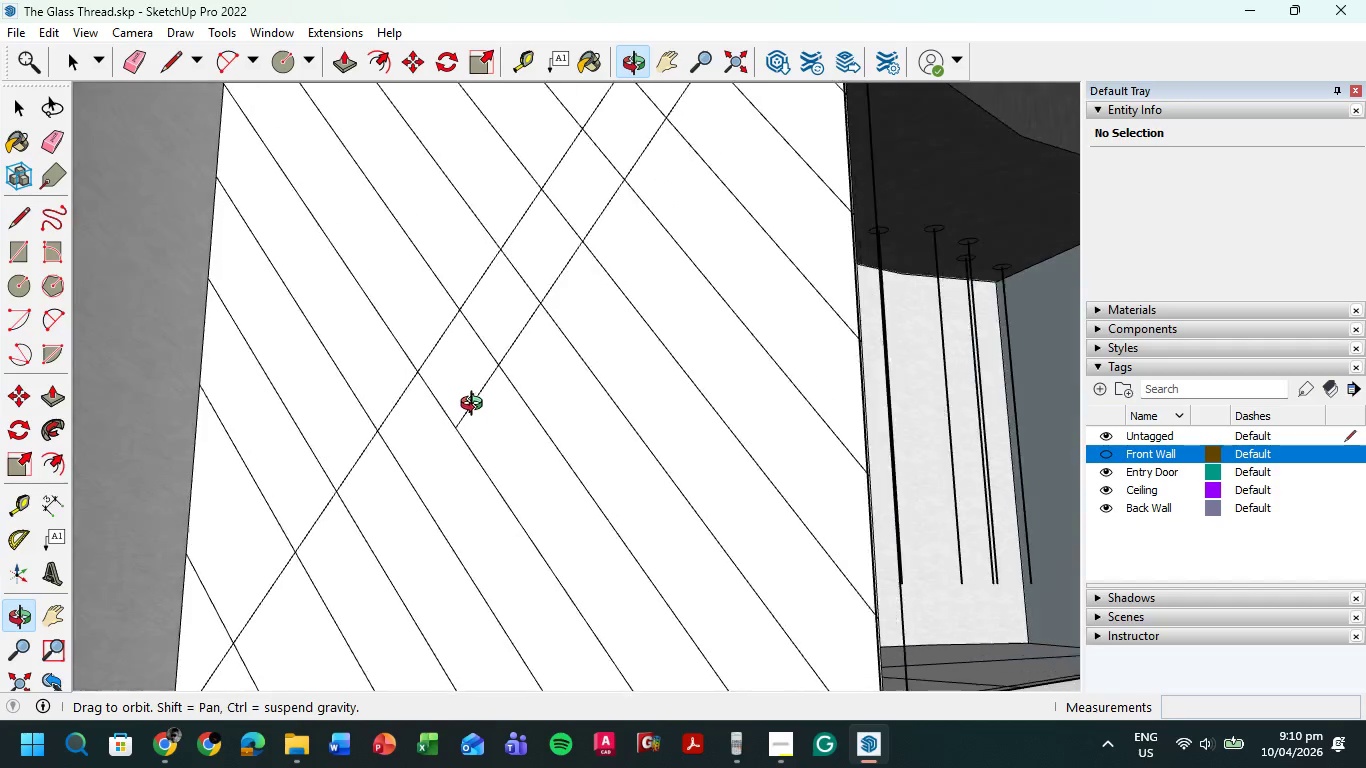 
hold_key(key=ShiftLeft, duration=0.42)
 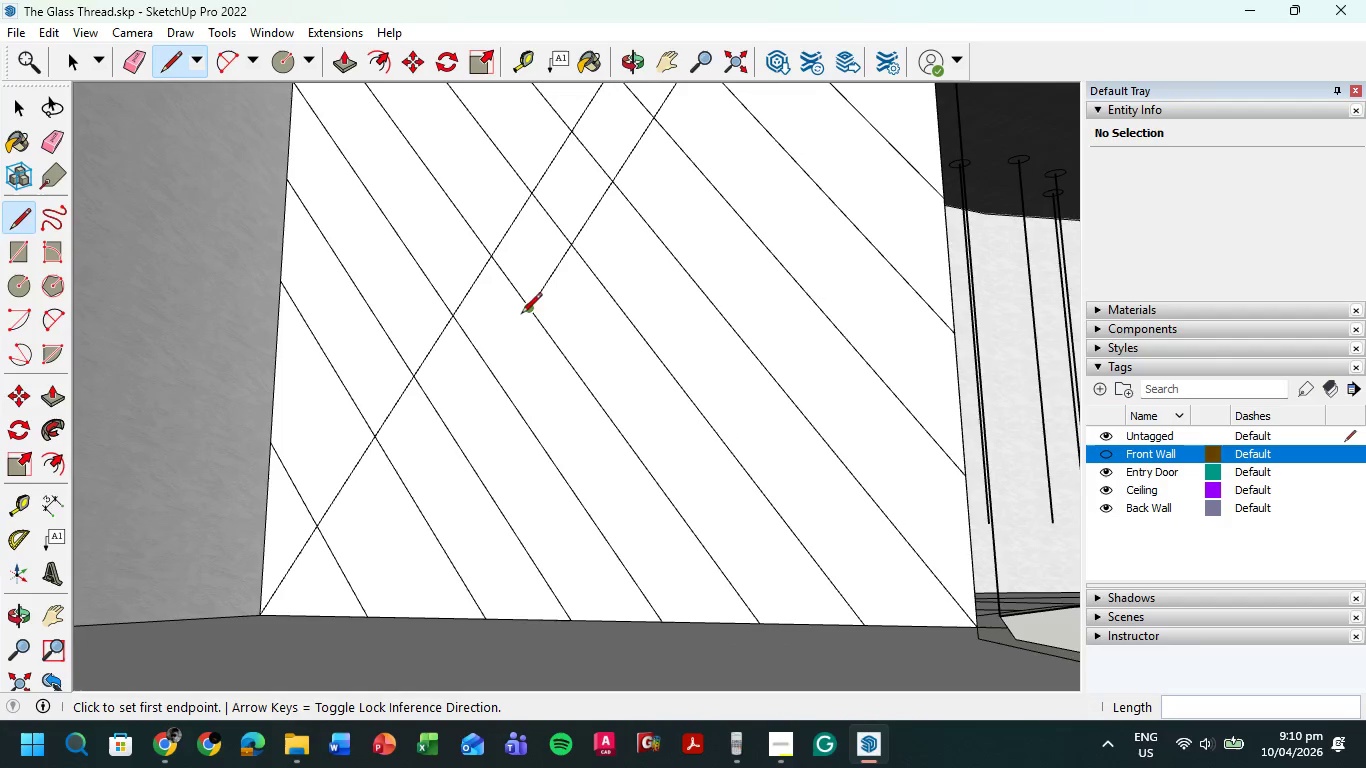 
left_click([530, 310])
 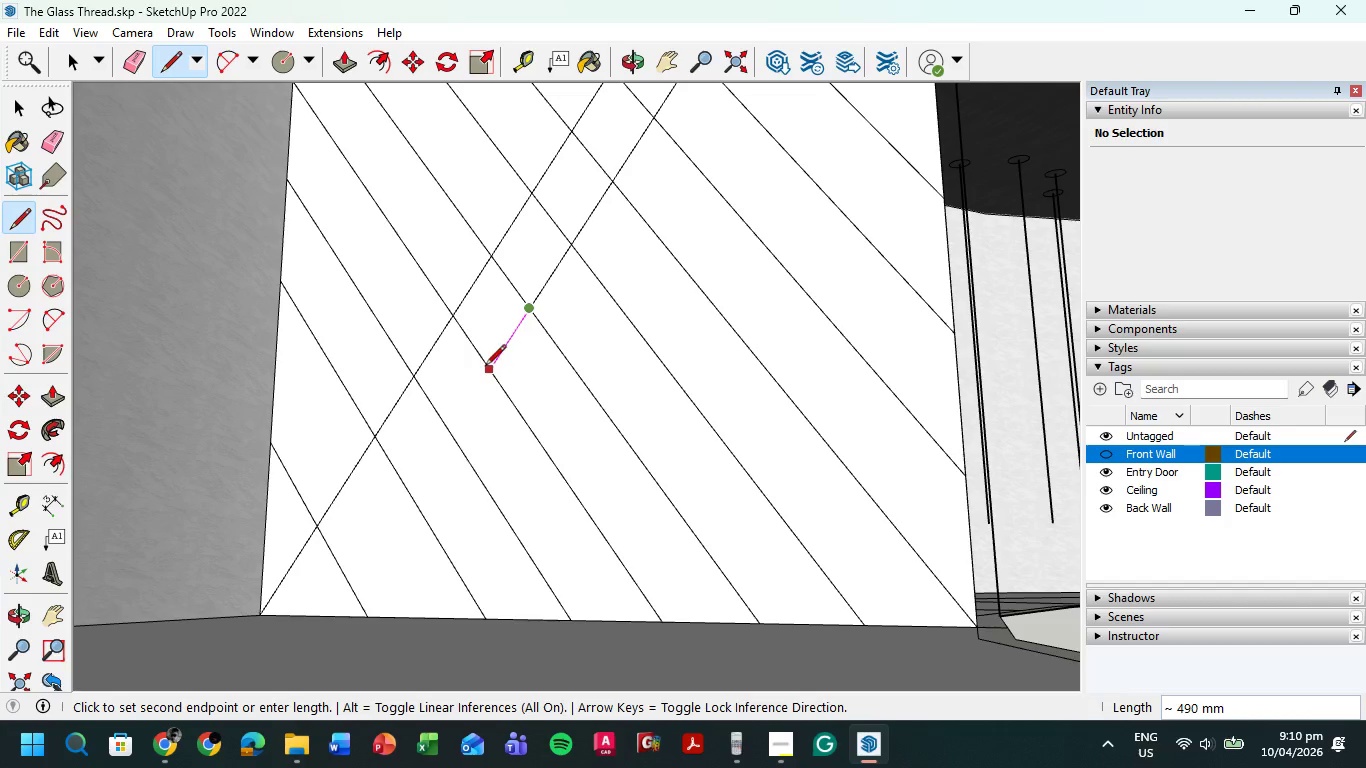 
left_click([485, 368])
 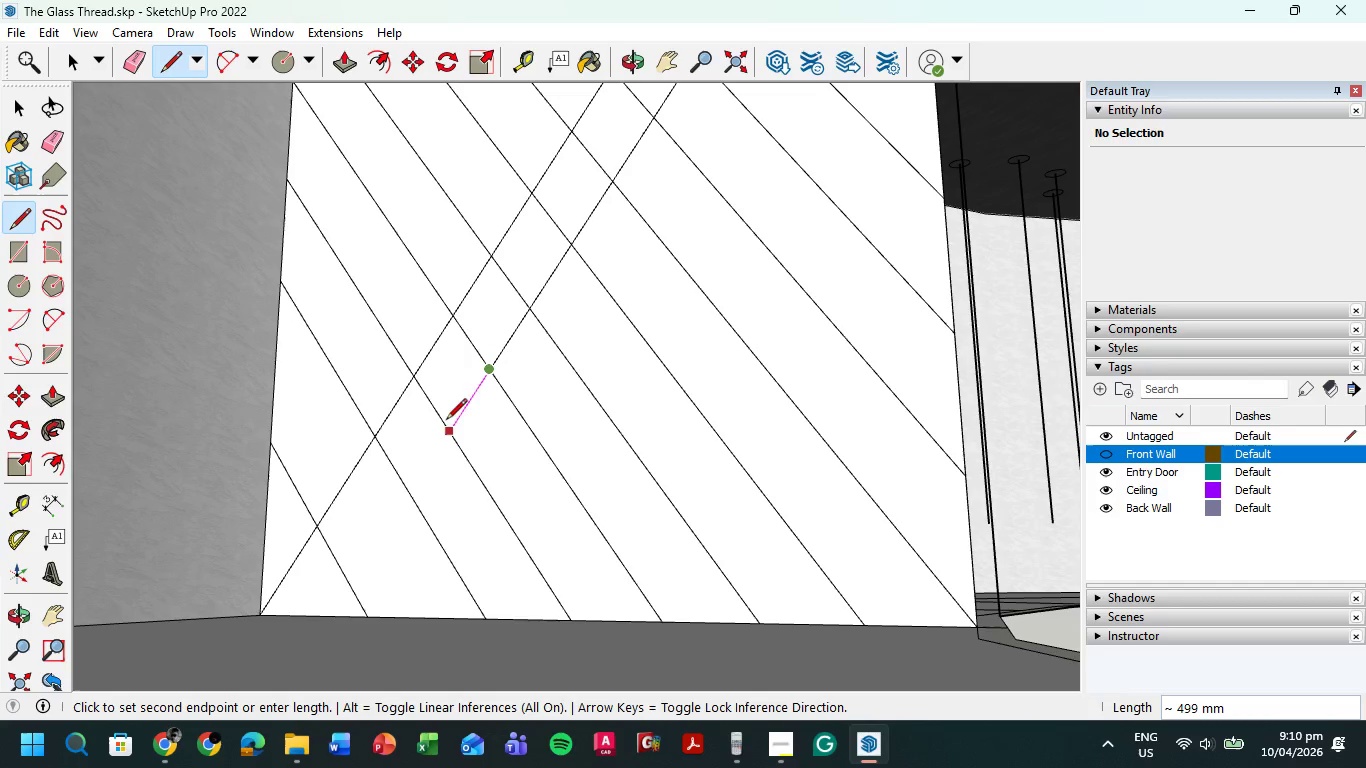 
left_click([448, 432])
 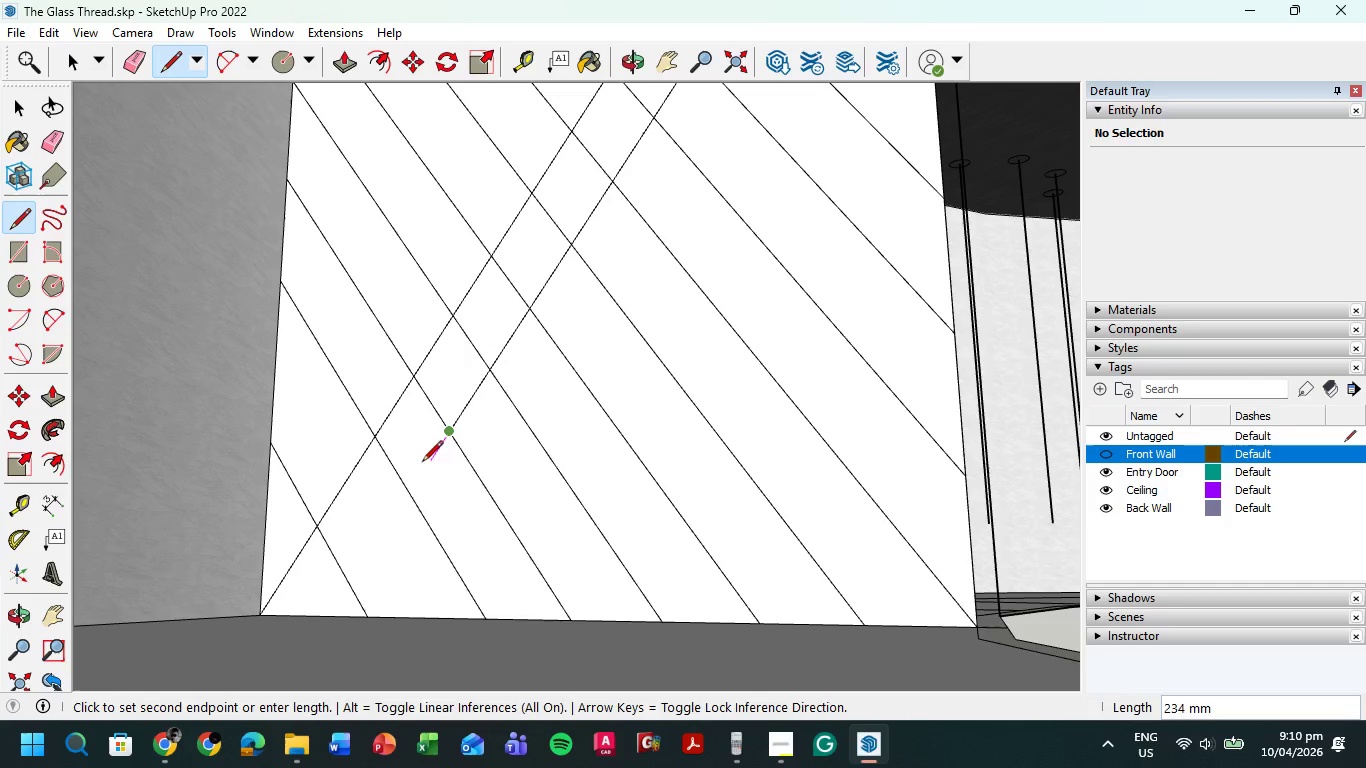 
left_click([410, 493])
 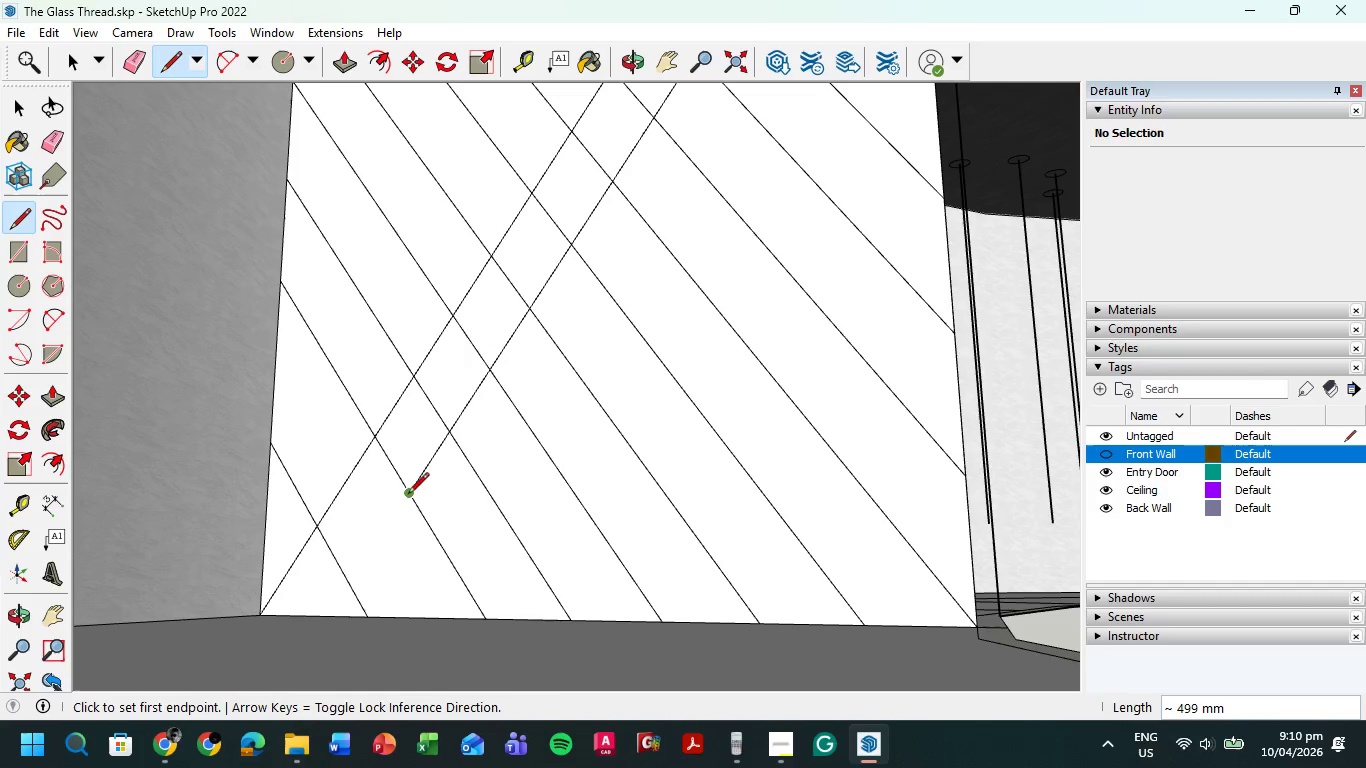 
left_click([409, 495])
 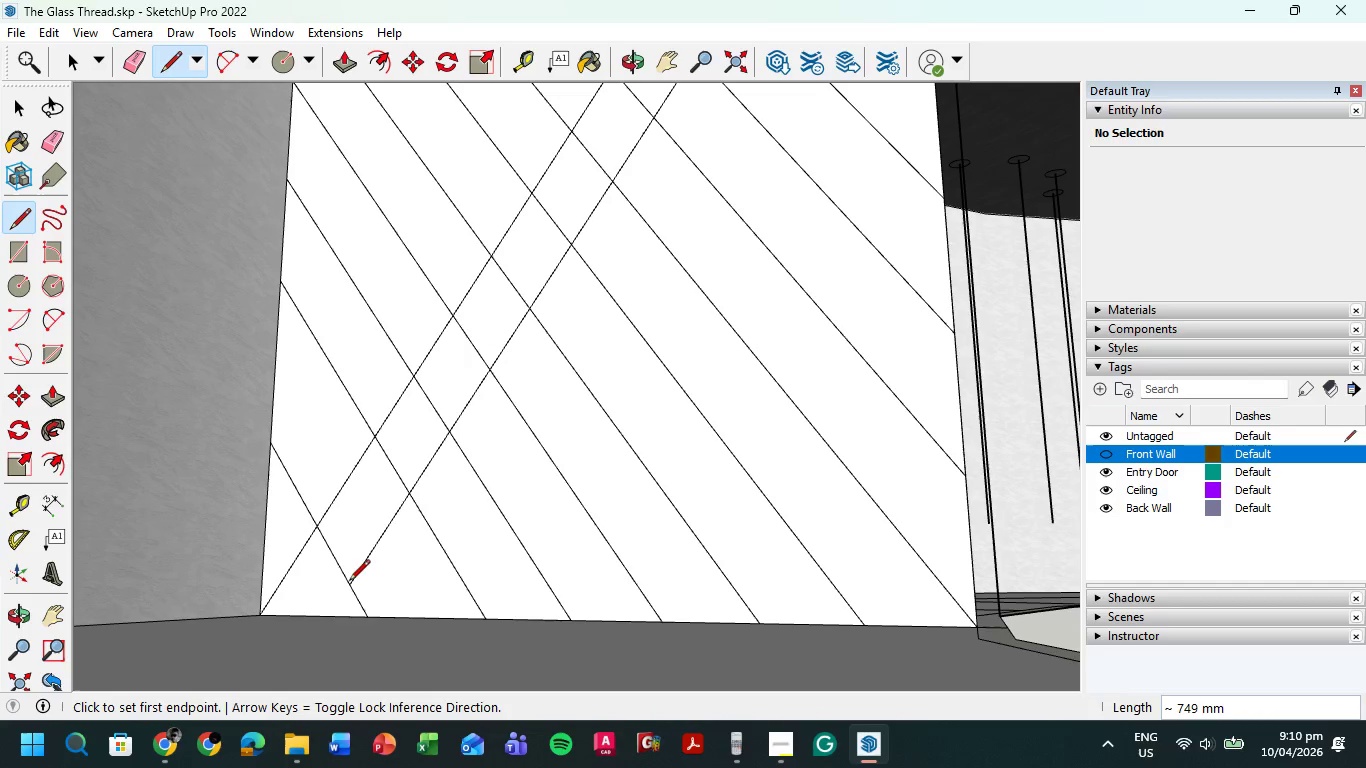 
double_click([350, 583])
 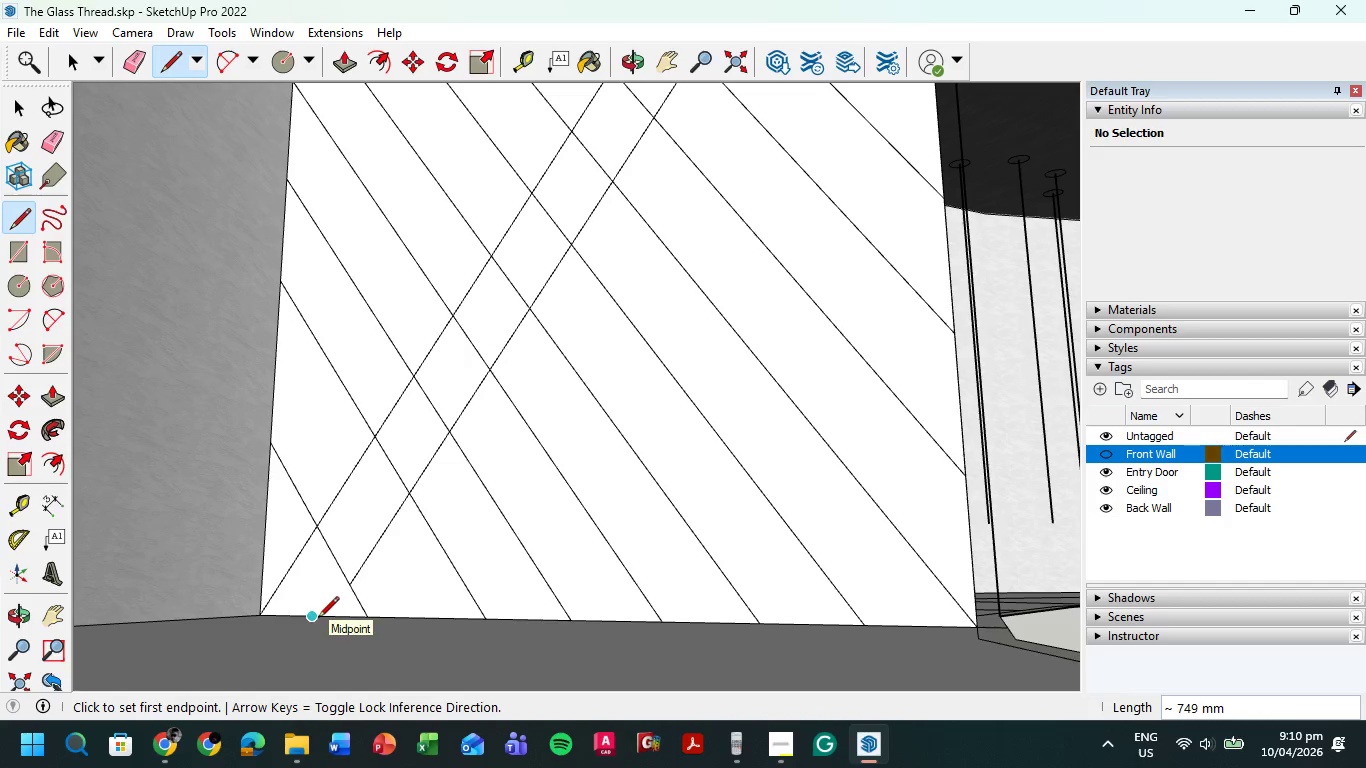 
left_click([316, 619])
 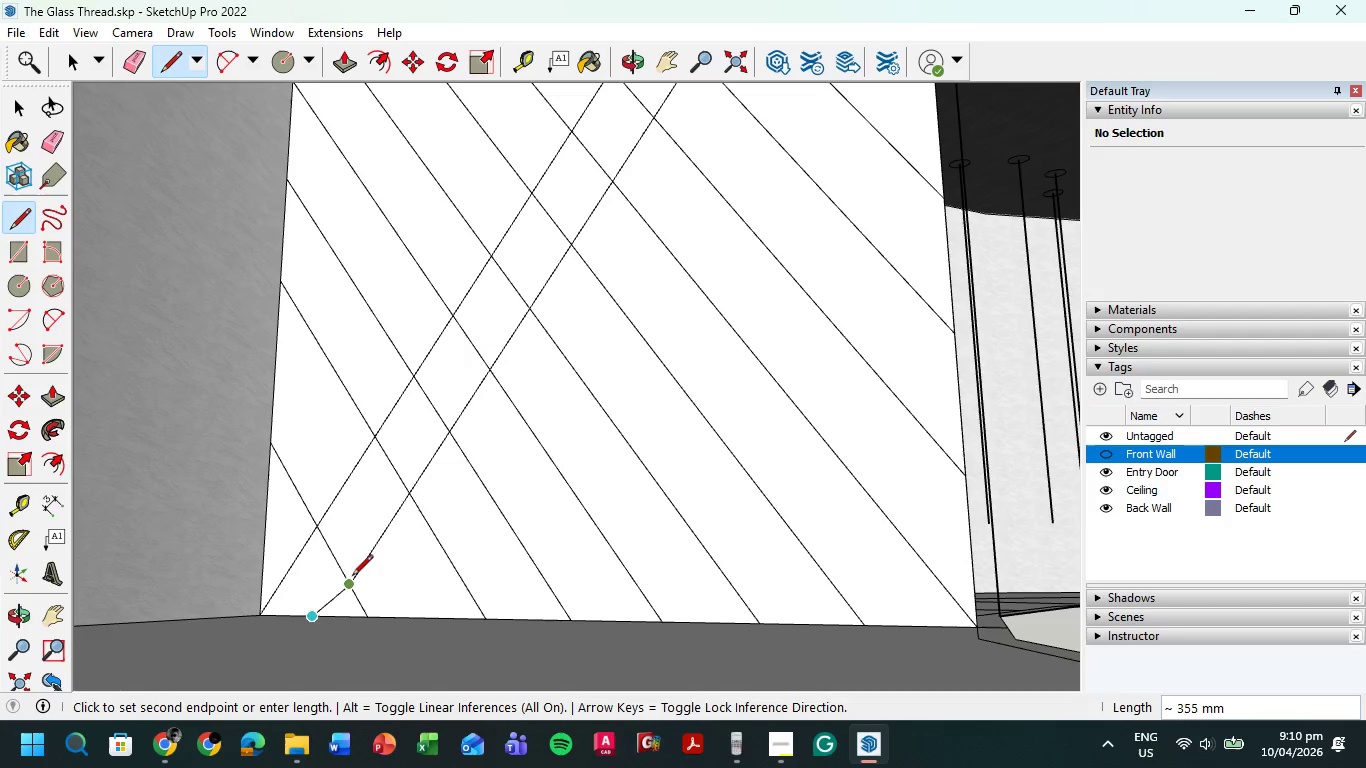 
key(Escape)
 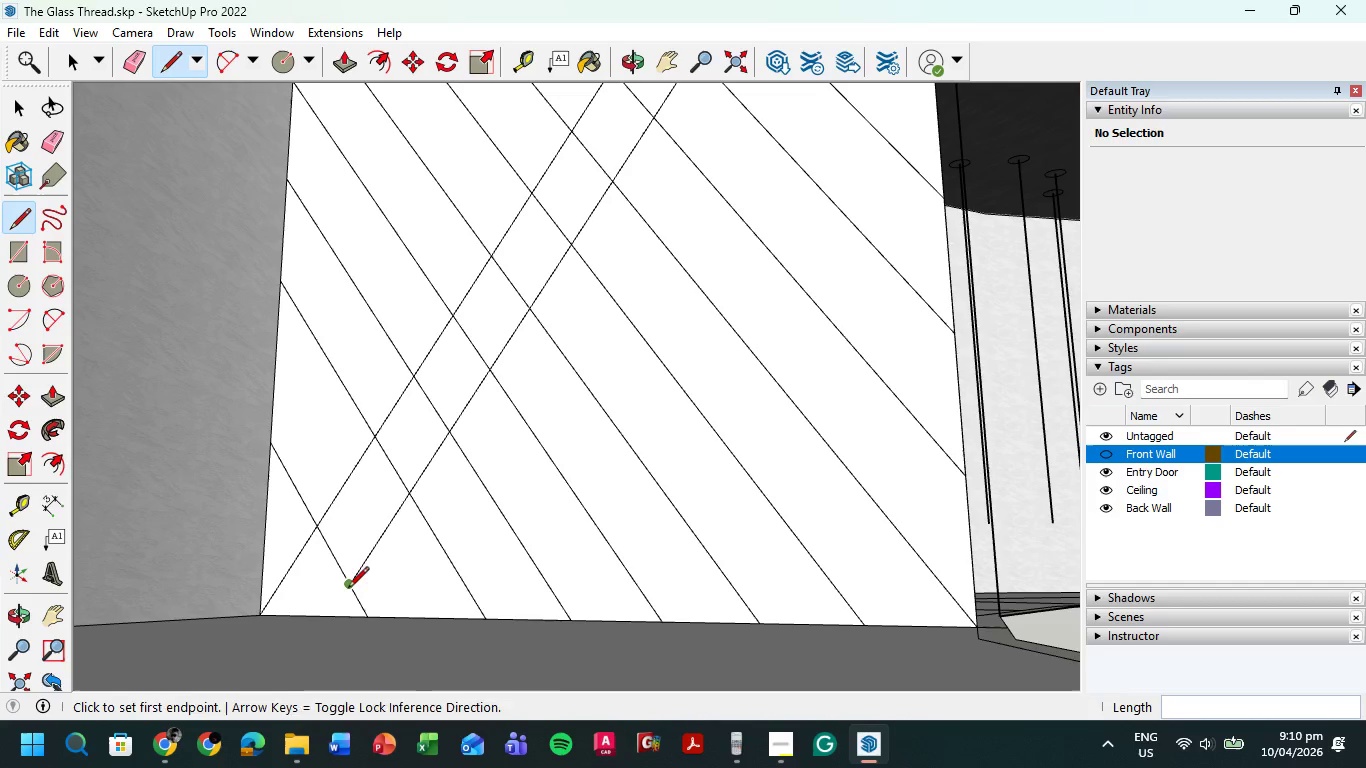 
left_click([347, 589])
 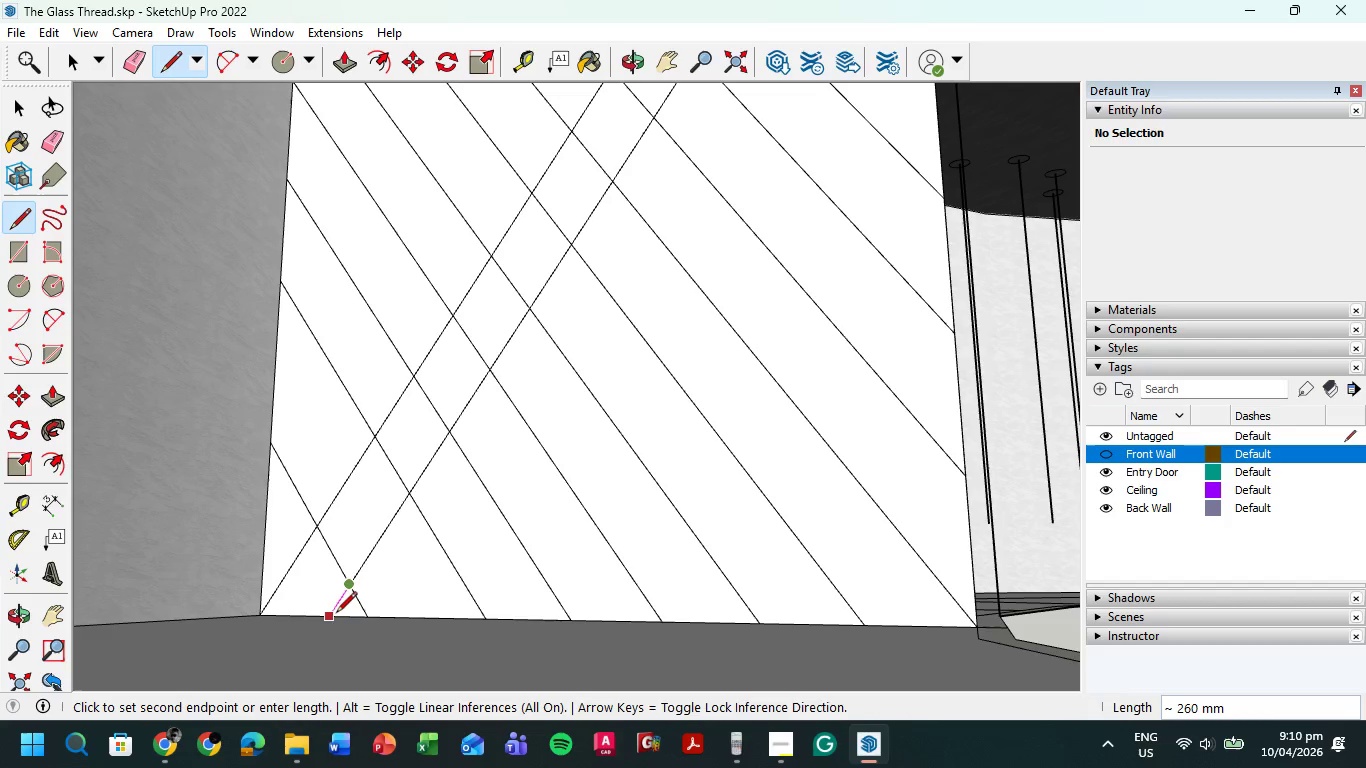 
left_click([332, 614])
 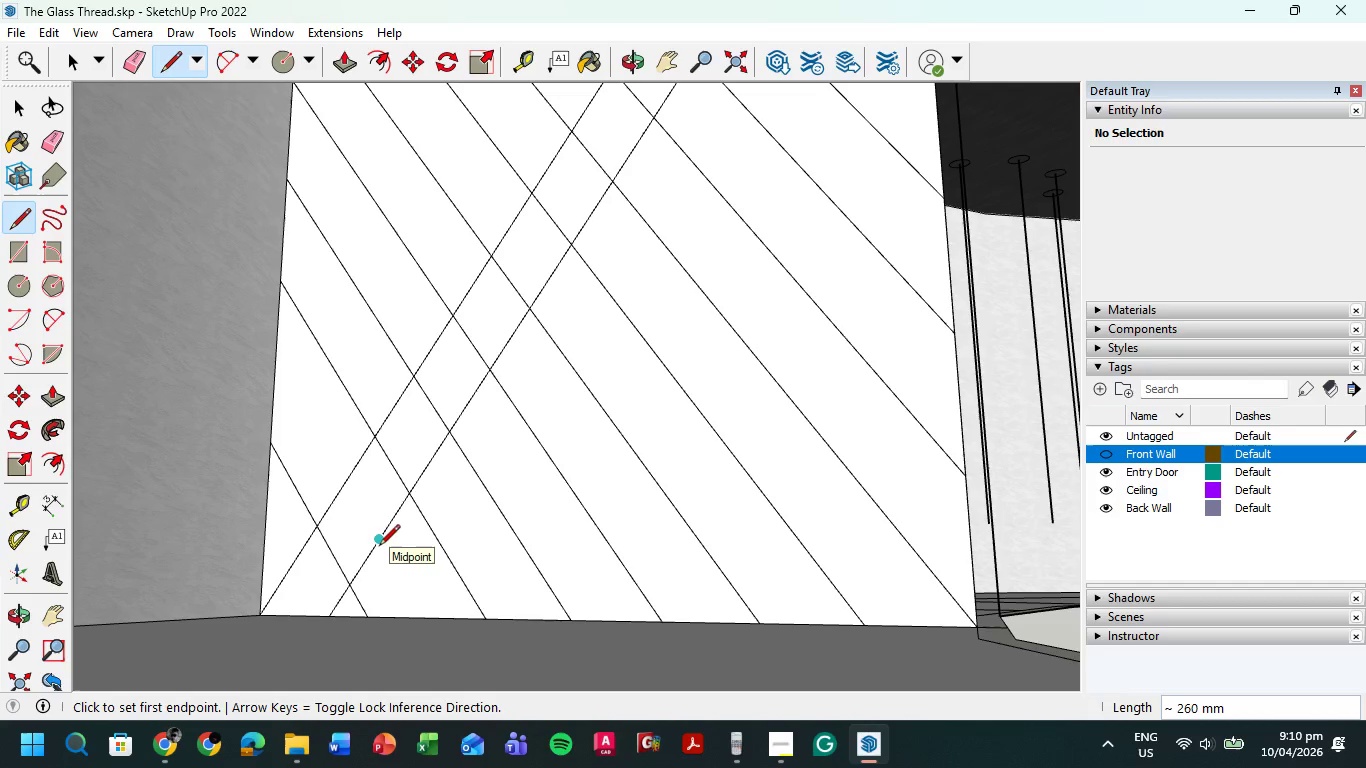 
key(P)
 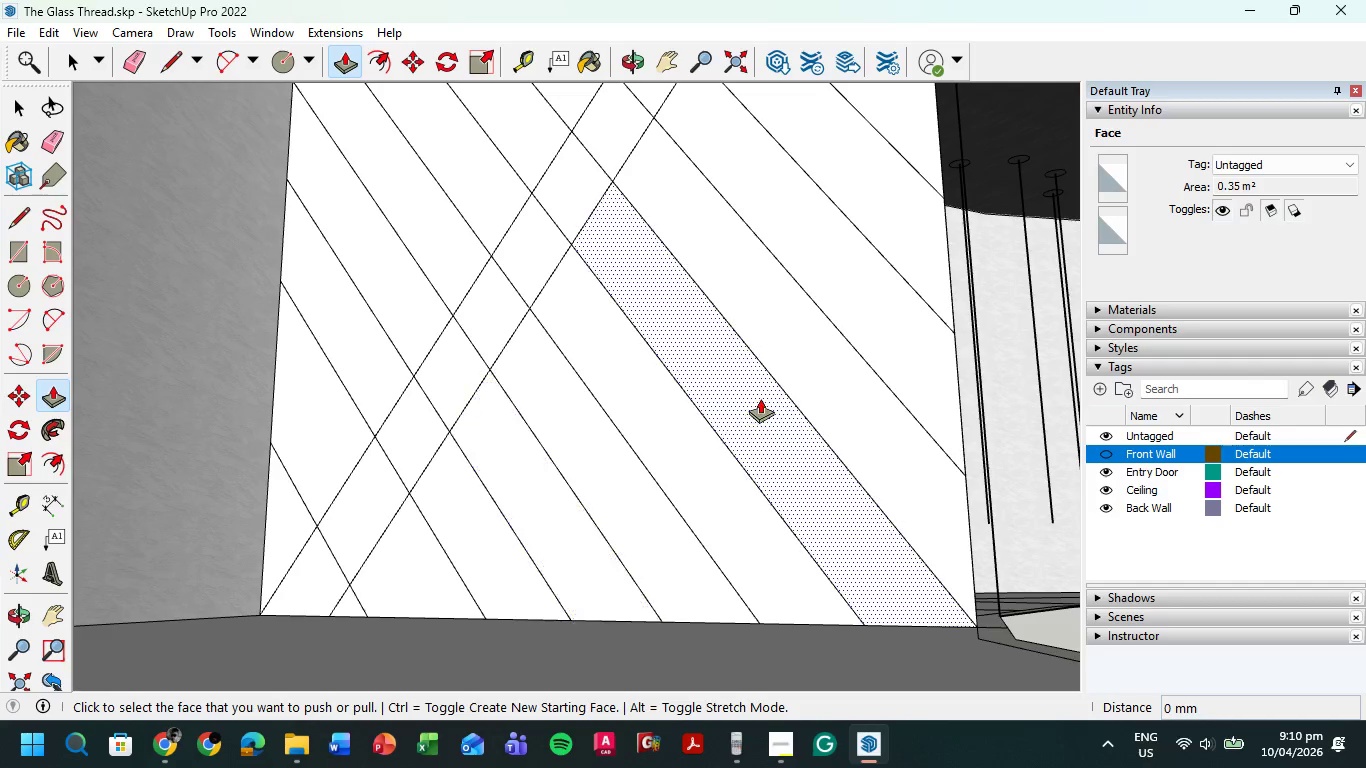 
scroll: coordinate [680, 453], scroll_direction: down, amount: 2.0
 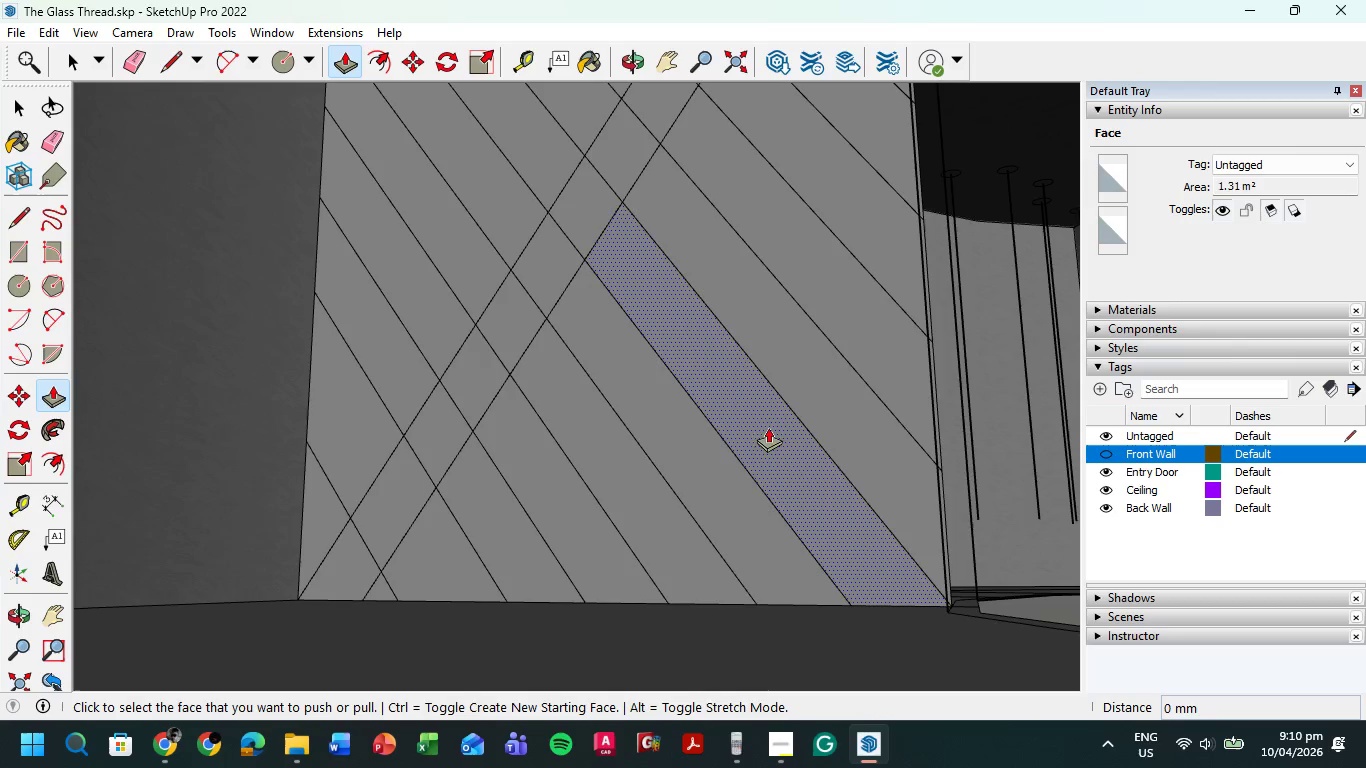 
scroll: coordinate [722, 476], scroll_direction: up, amount: 28.0
 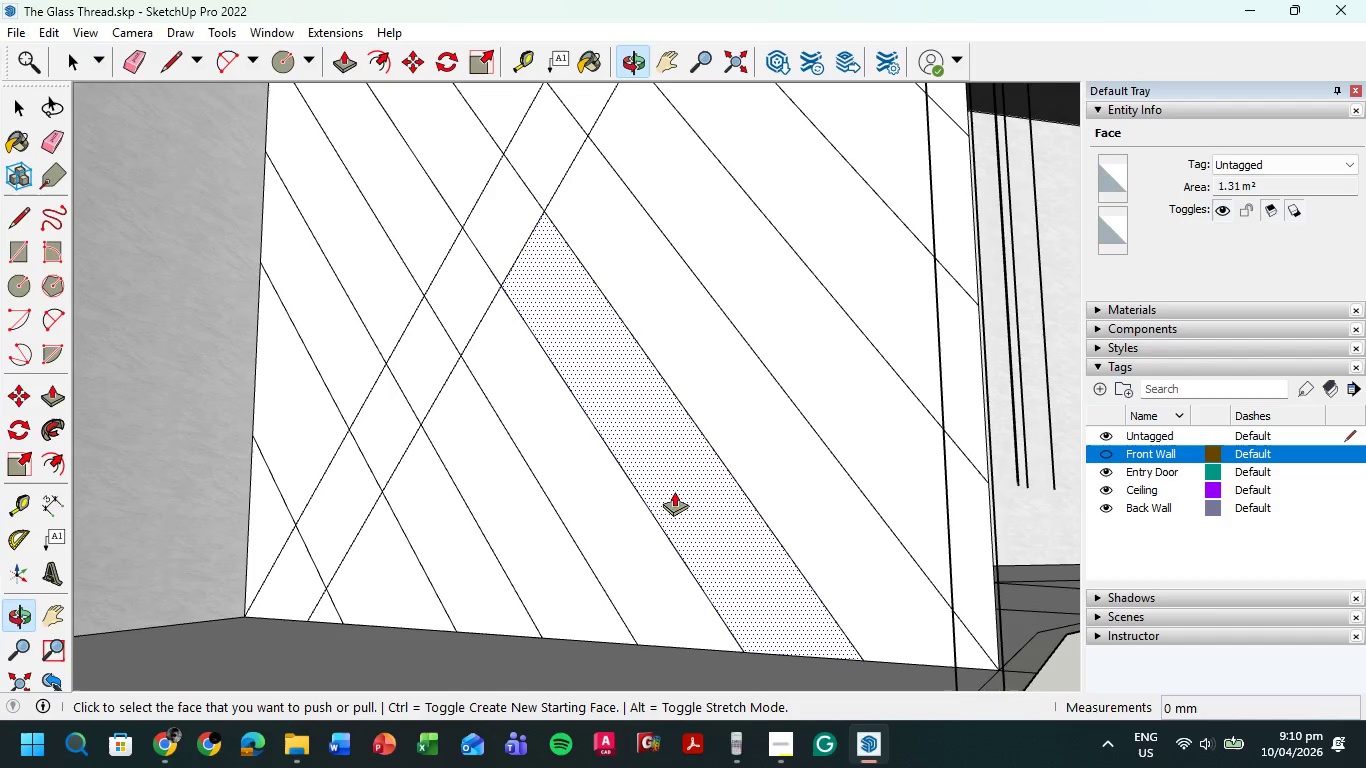 
scroll: coordinate [661, 488], scroll_direction: down, amount: 5.0
 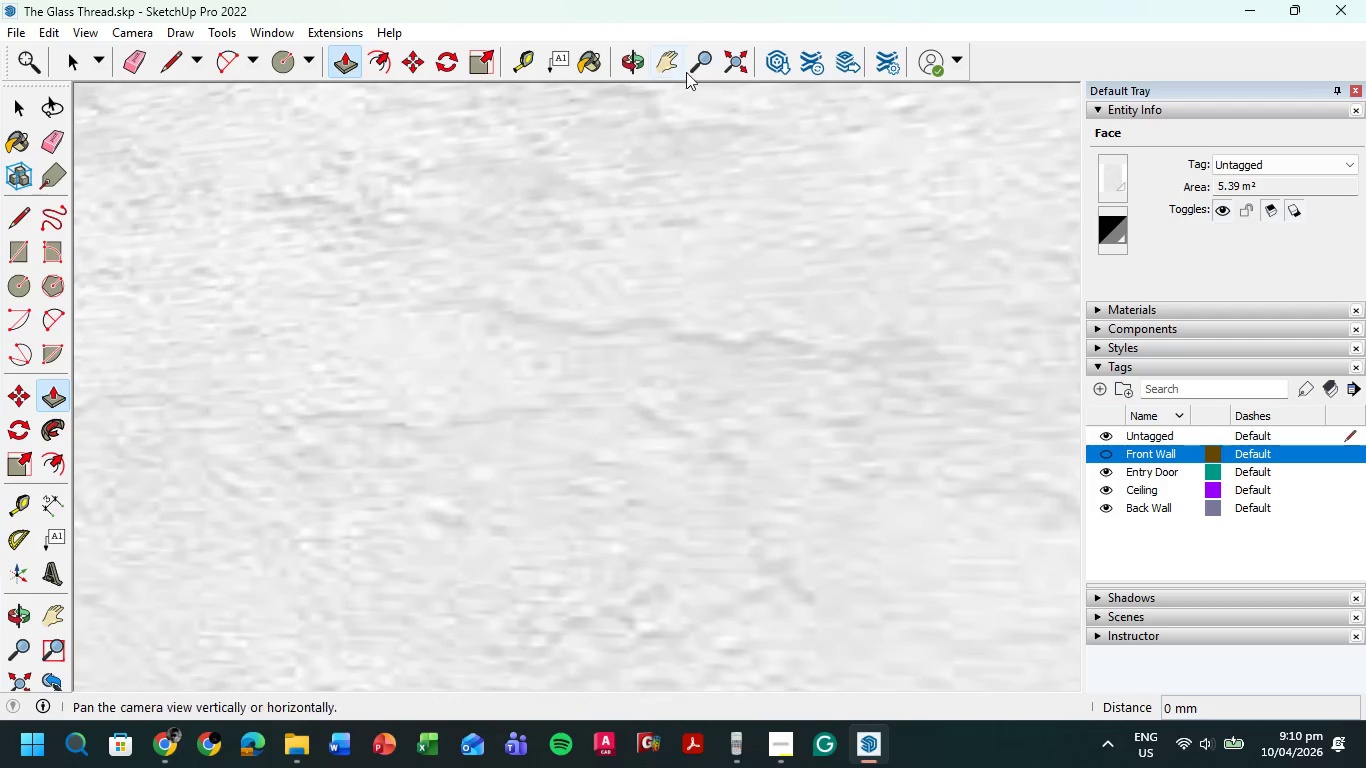 
left_click([734, 53])
 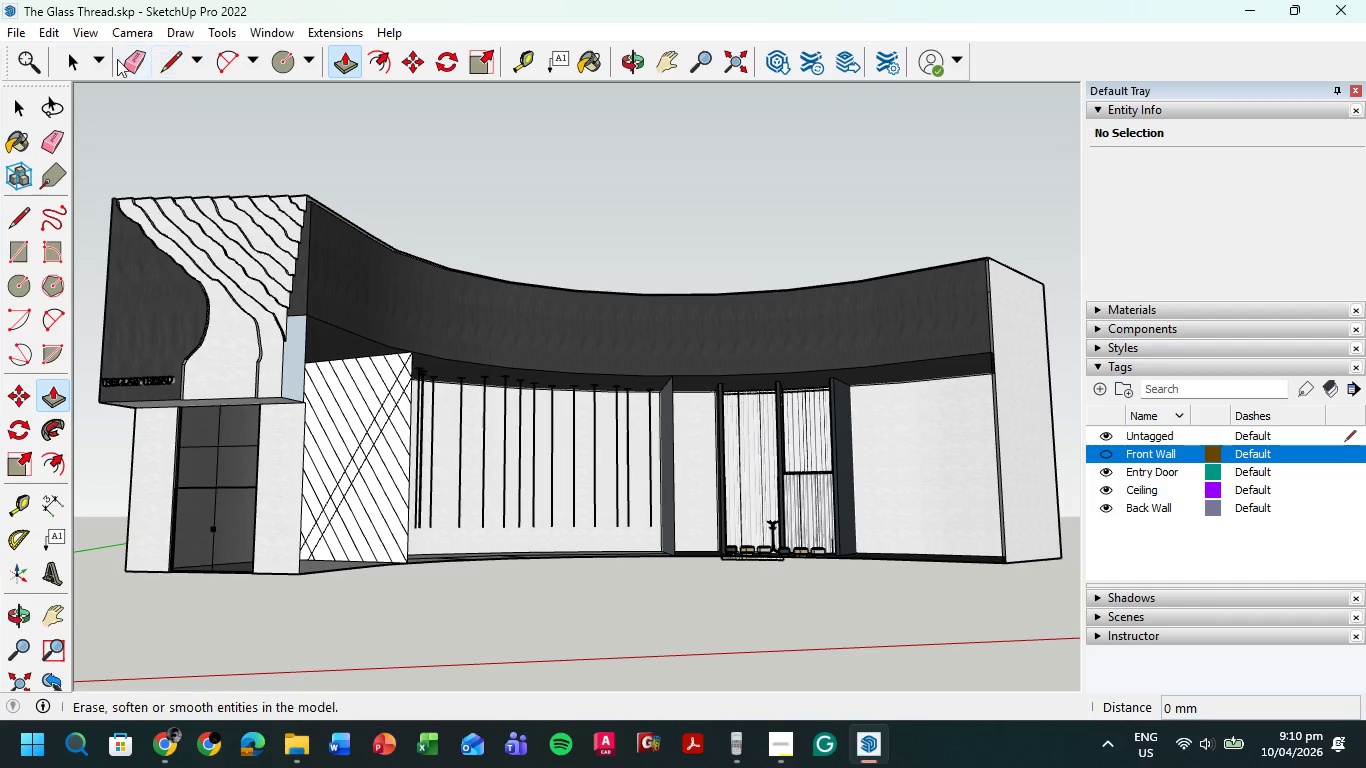 
left_click([87, 58])
 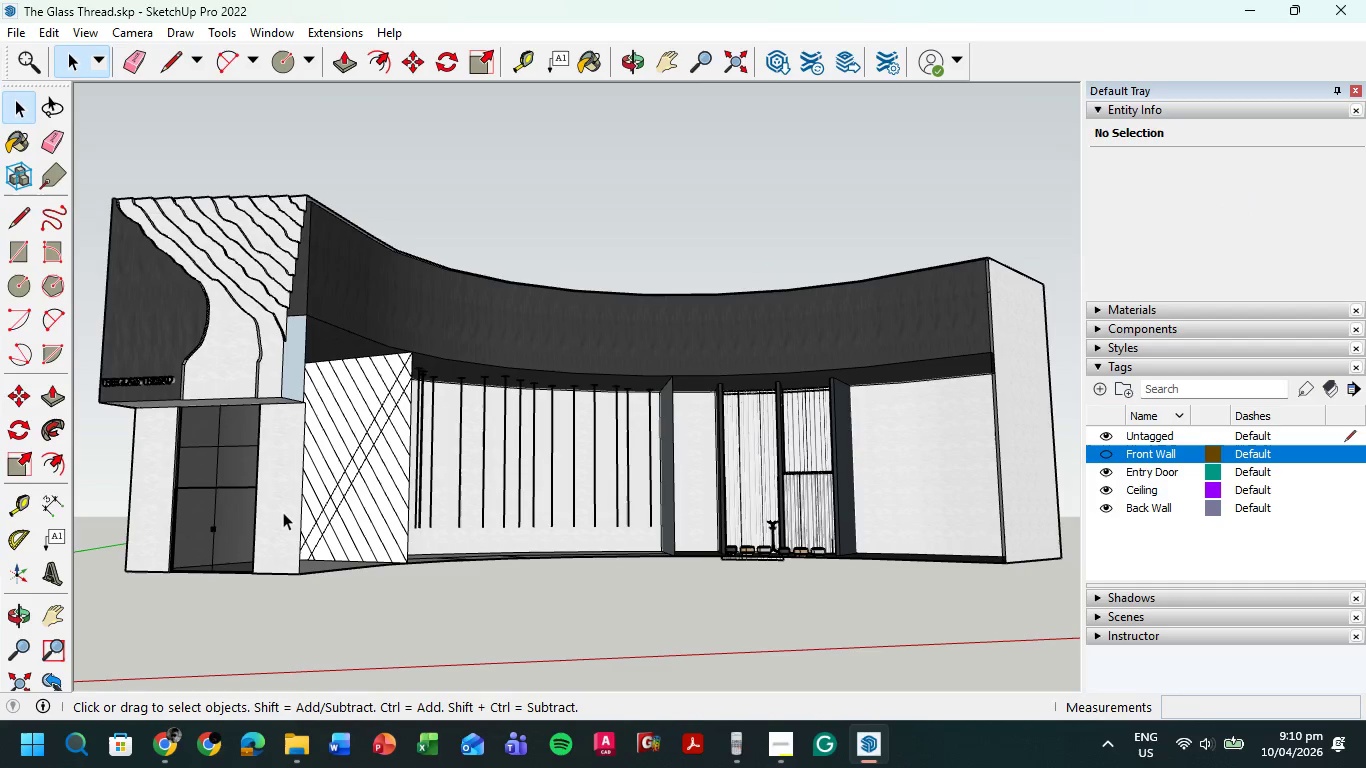 
left_click([279, 506])
 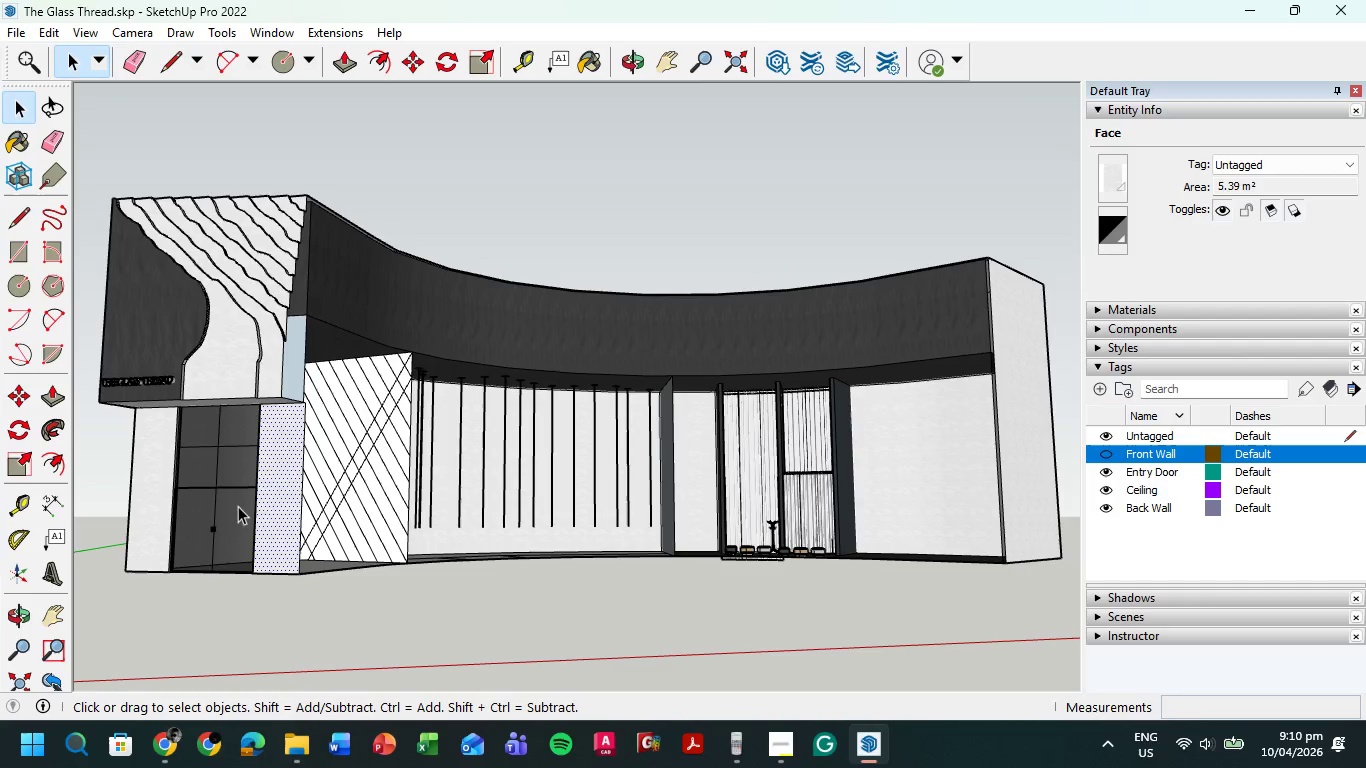 
hold_key(key=ShiftLeft, duration=0.88)
left_click([150, 496])
 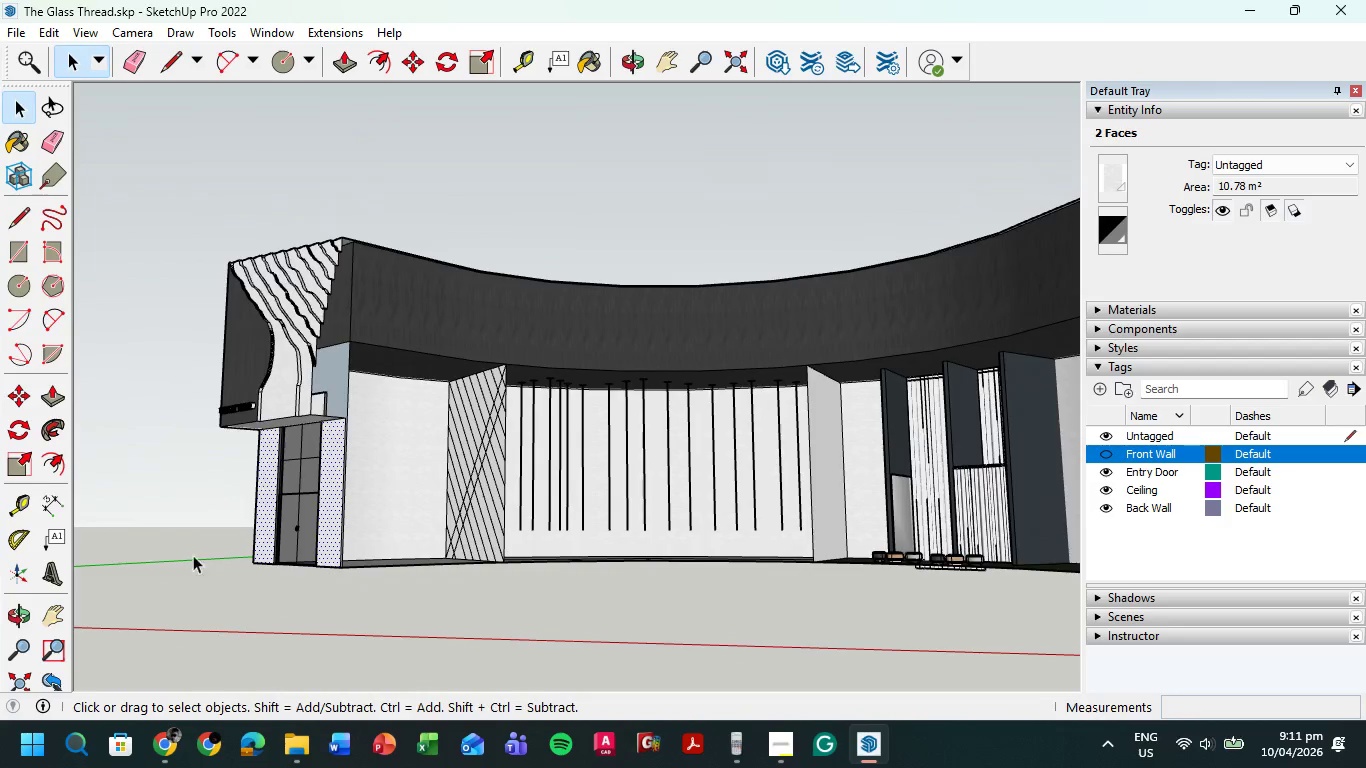 
left_click_drag(start_coordinate=[351, 594], to_coordinate=[230, 430])
 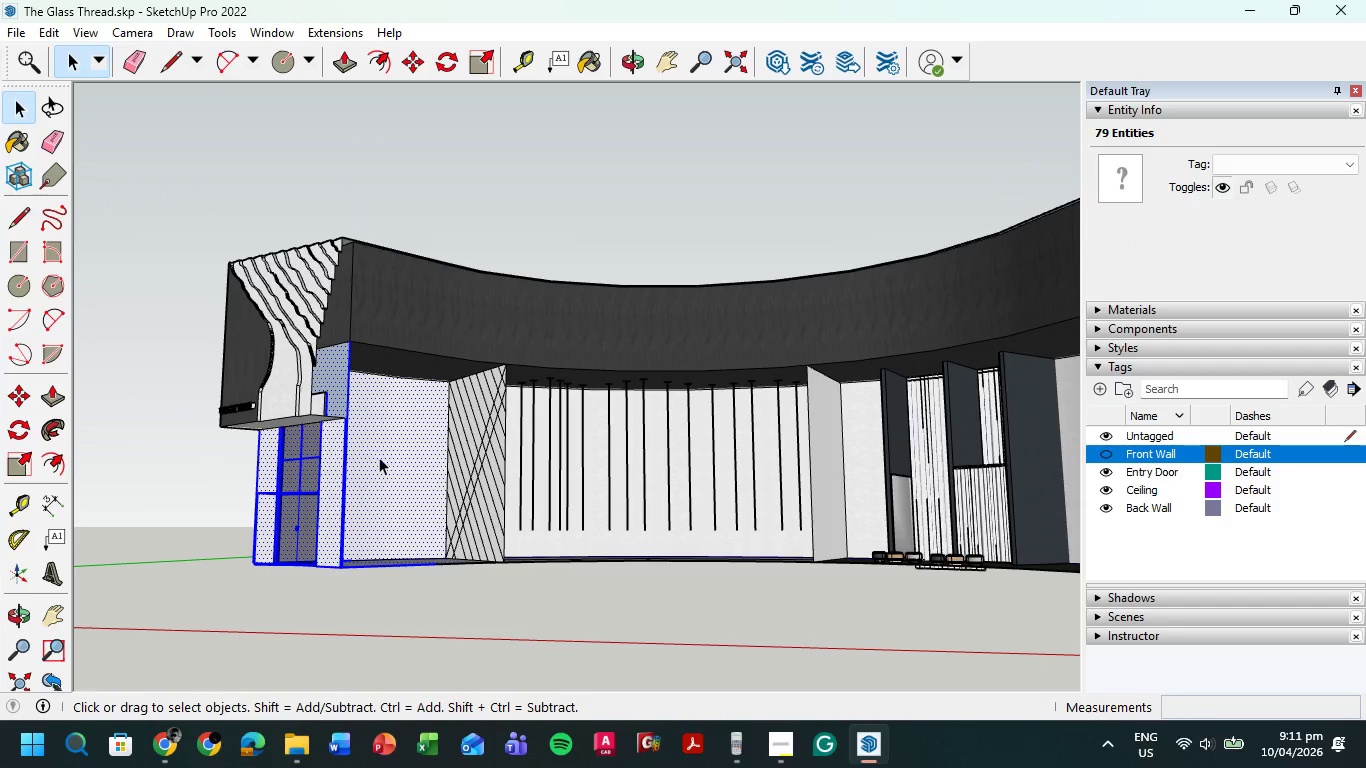 
hold_key(key=ShiftLeft, duration=1.67)
 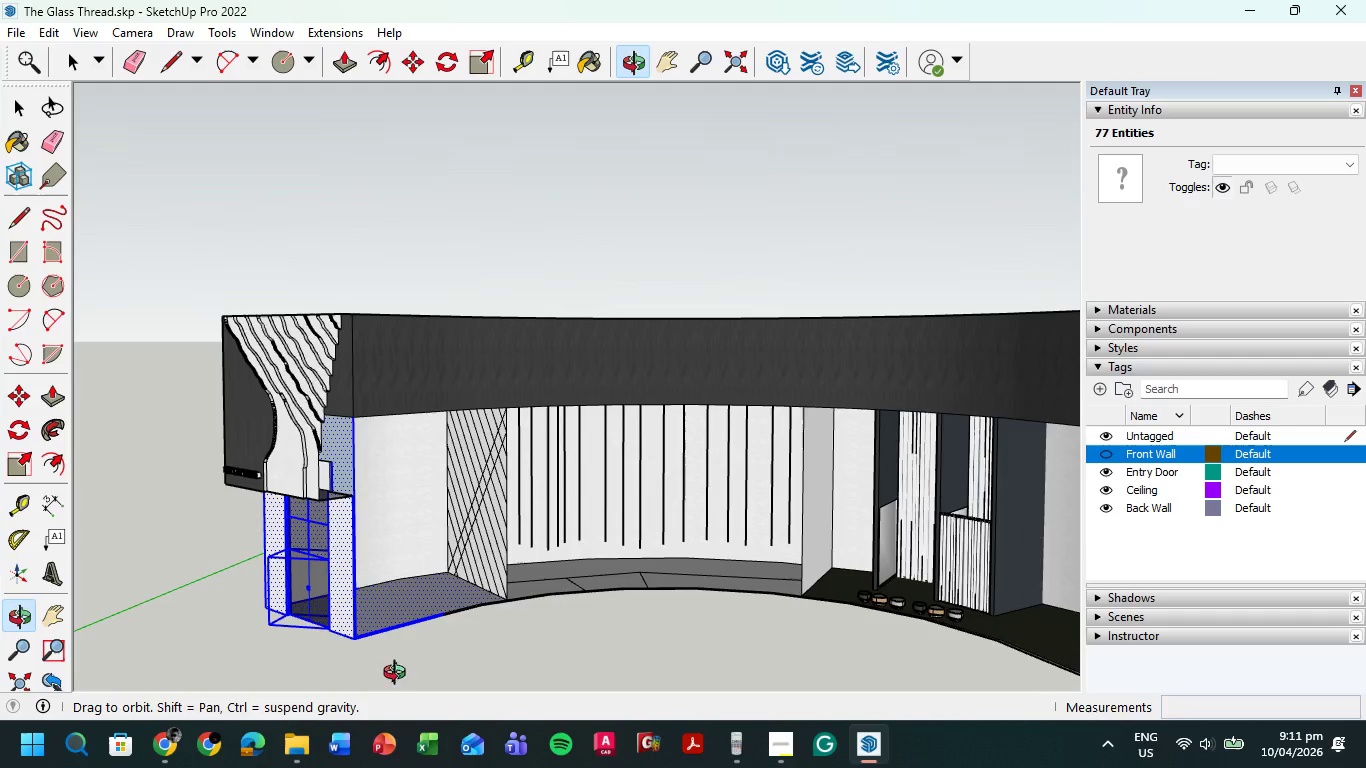 
hold_key(key=ShiftLeft, duration=6.72)
left_click([382, 512])
 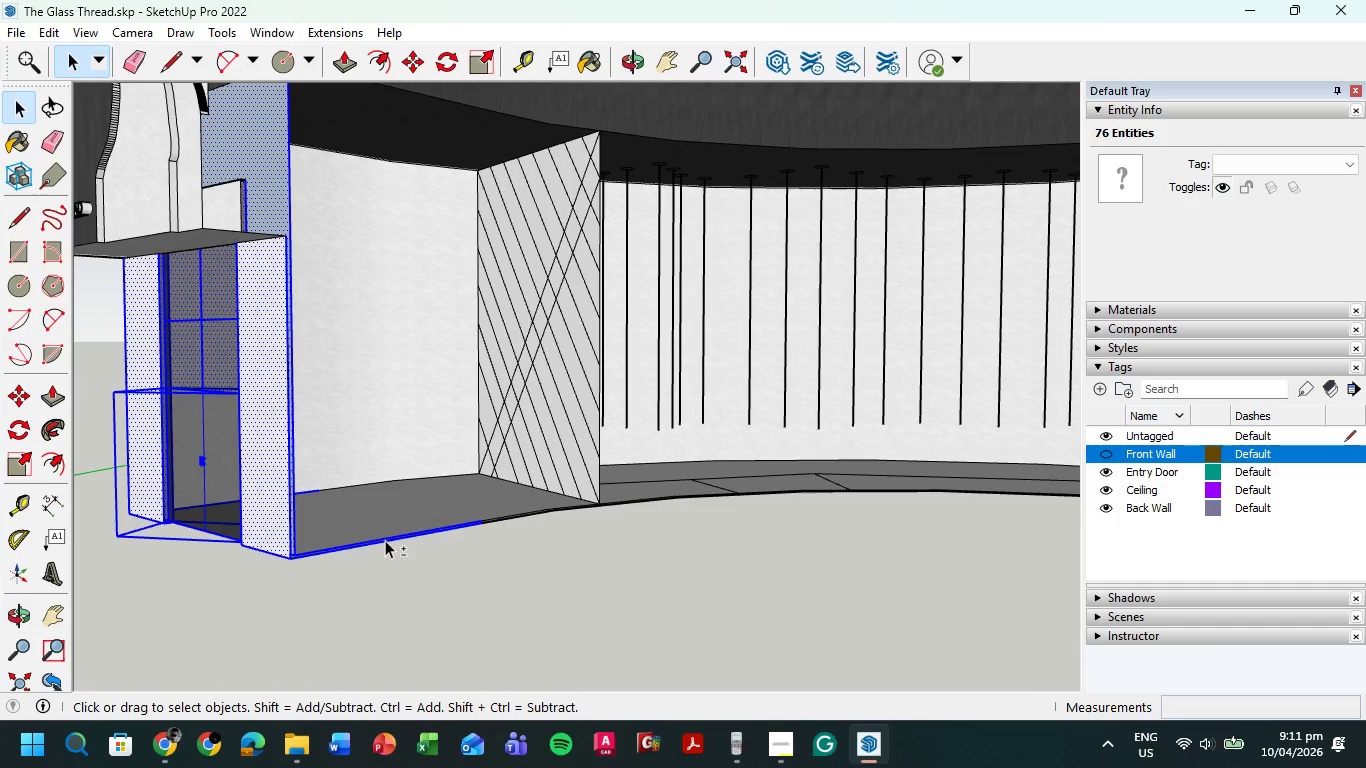 
scroll: coordinate [382, 512], scroll_direction: up, amount: 7.0
 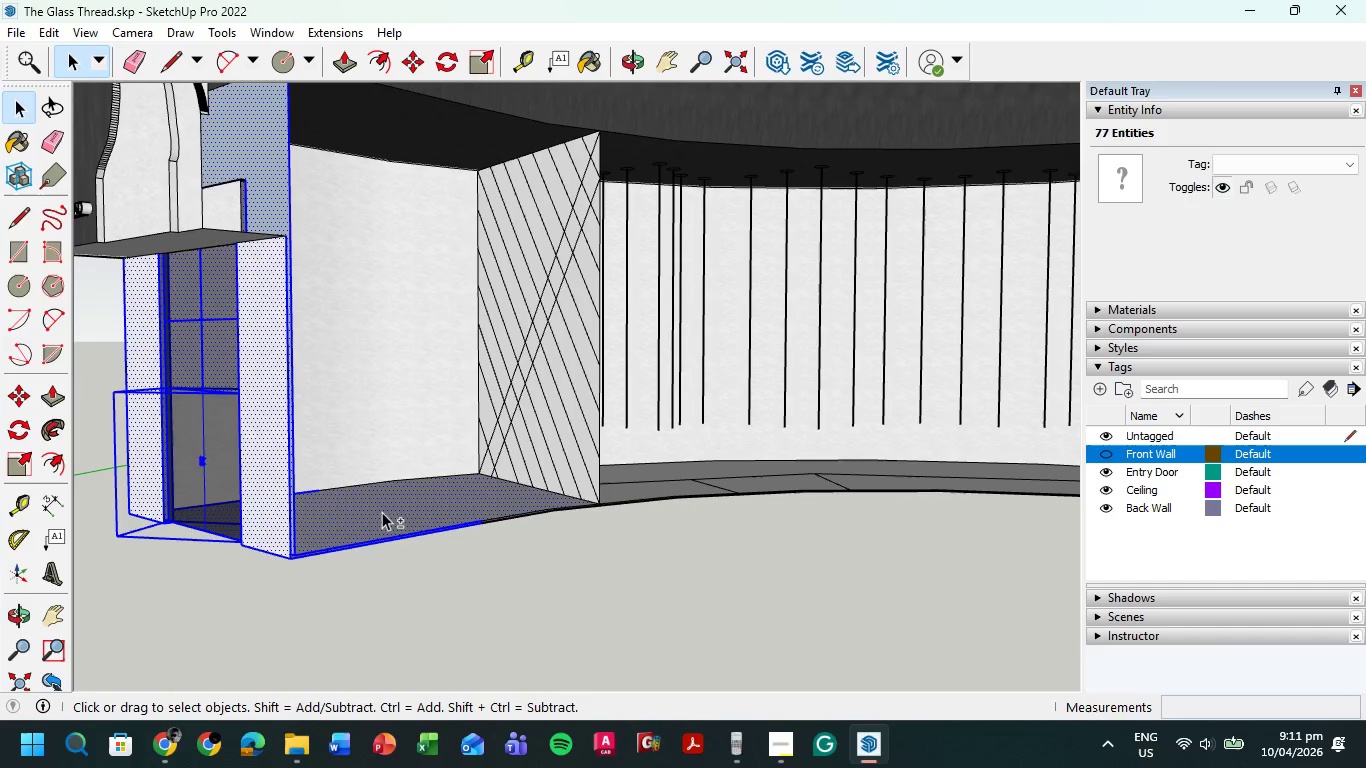 
left_click([385, 541])
 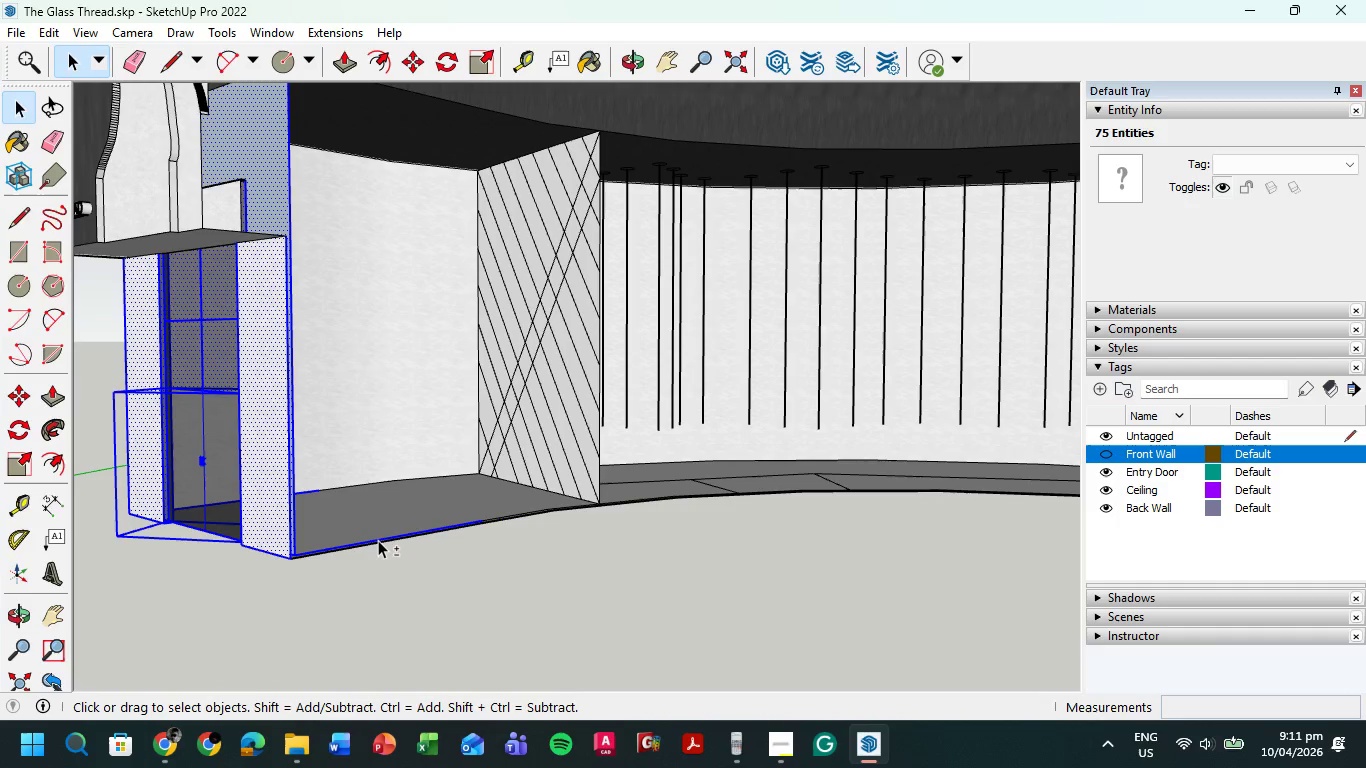 
left_click([378, 540])
 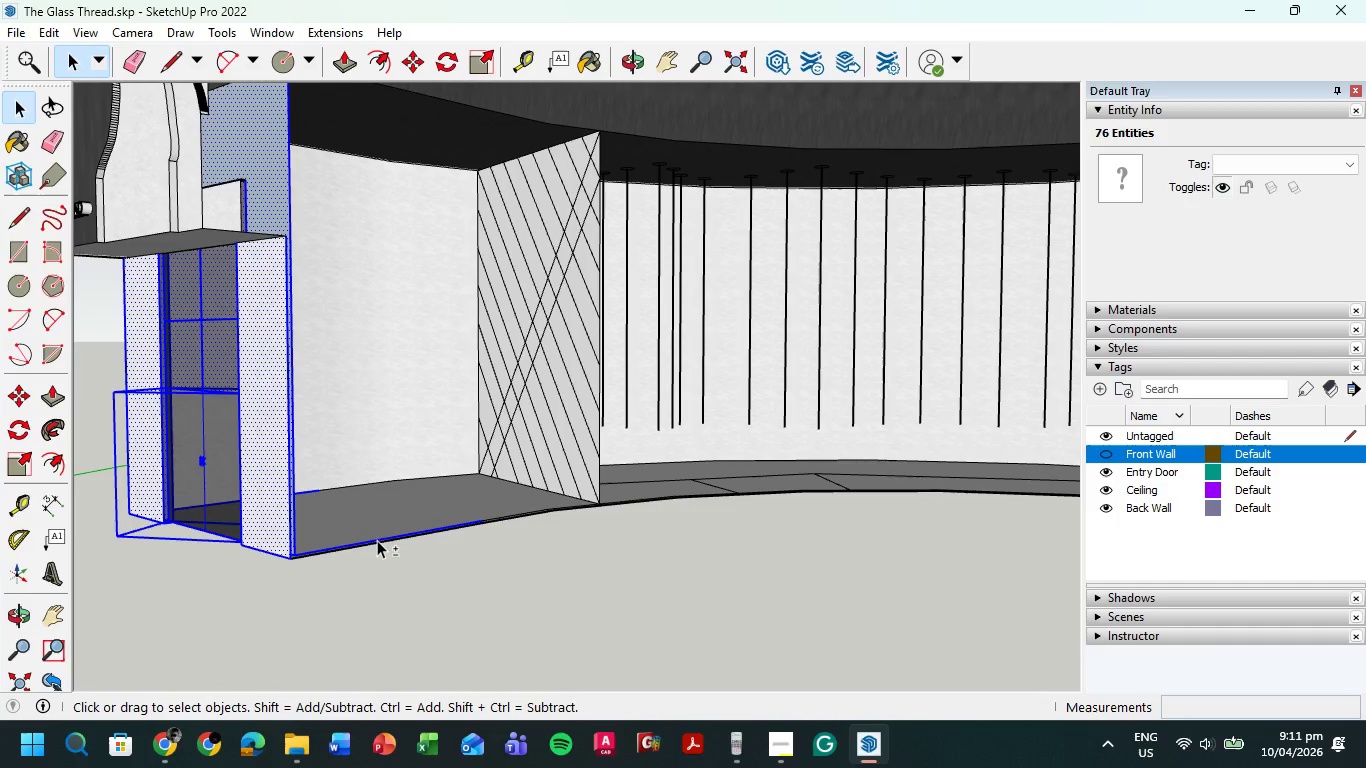 
double_click([377, 540])
 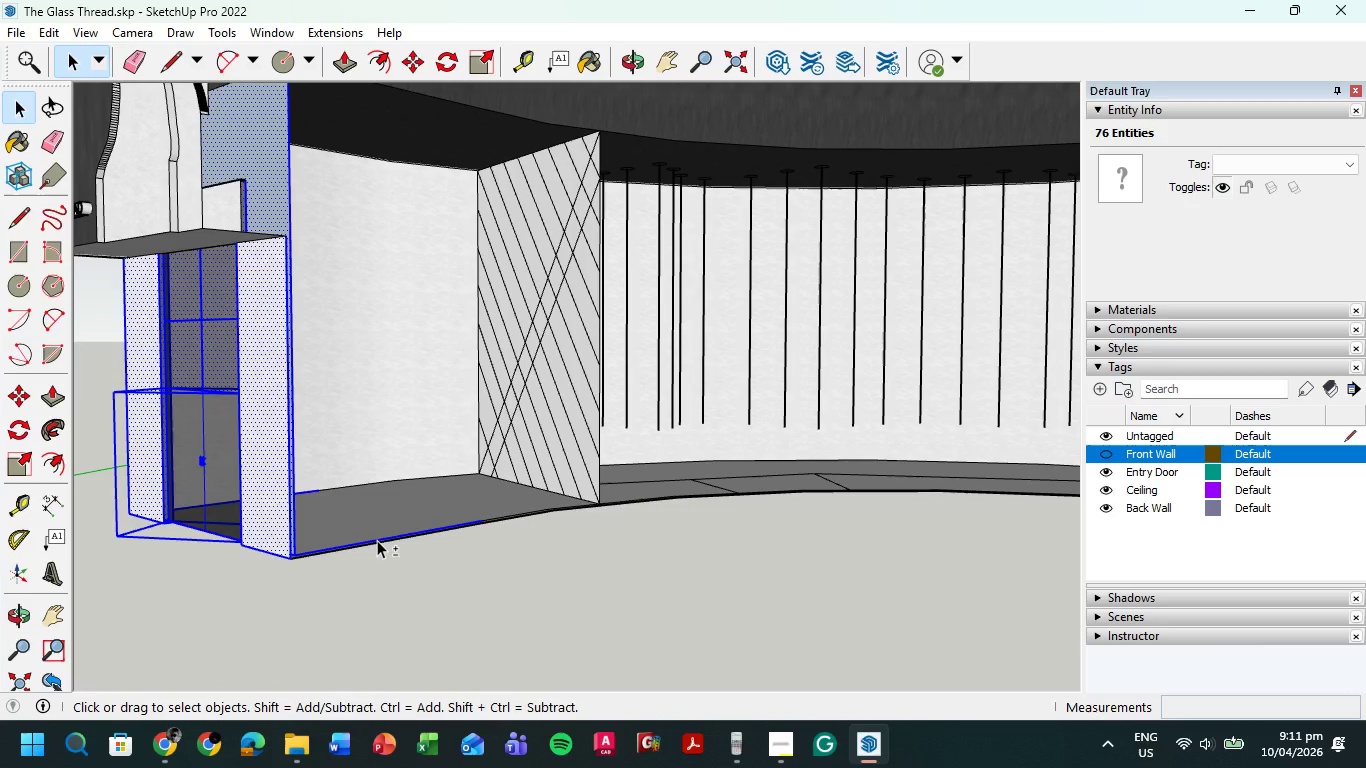 
triple_click([377, 540])
 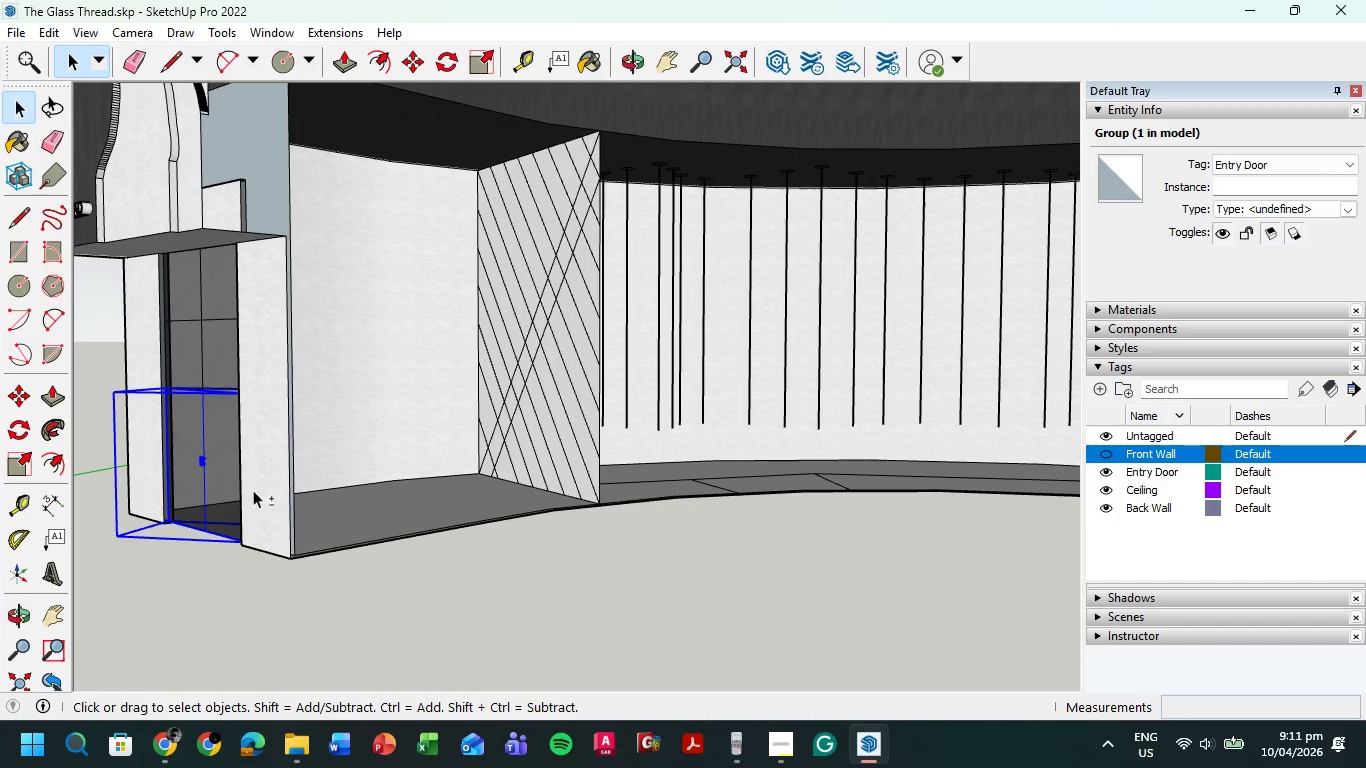 
left_click([265, 481])
 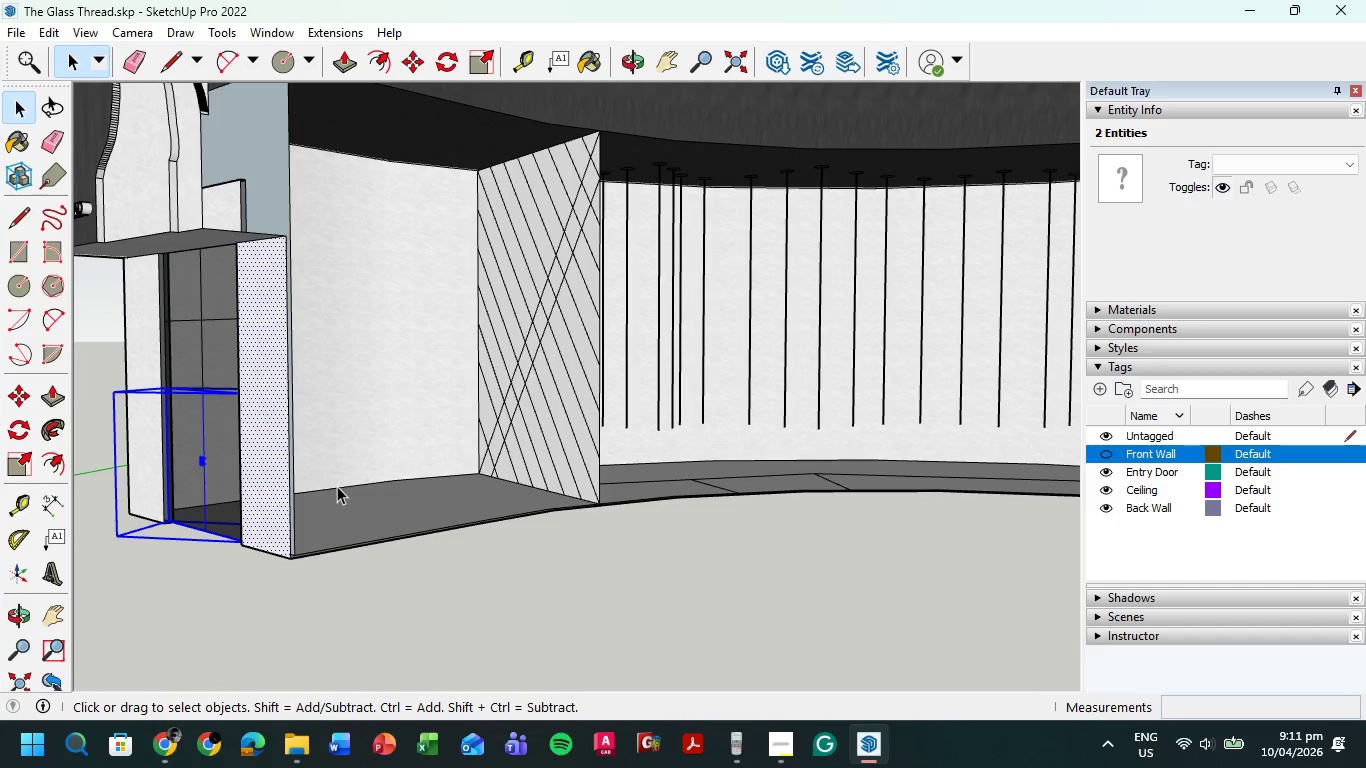 
key(Control+Z)
 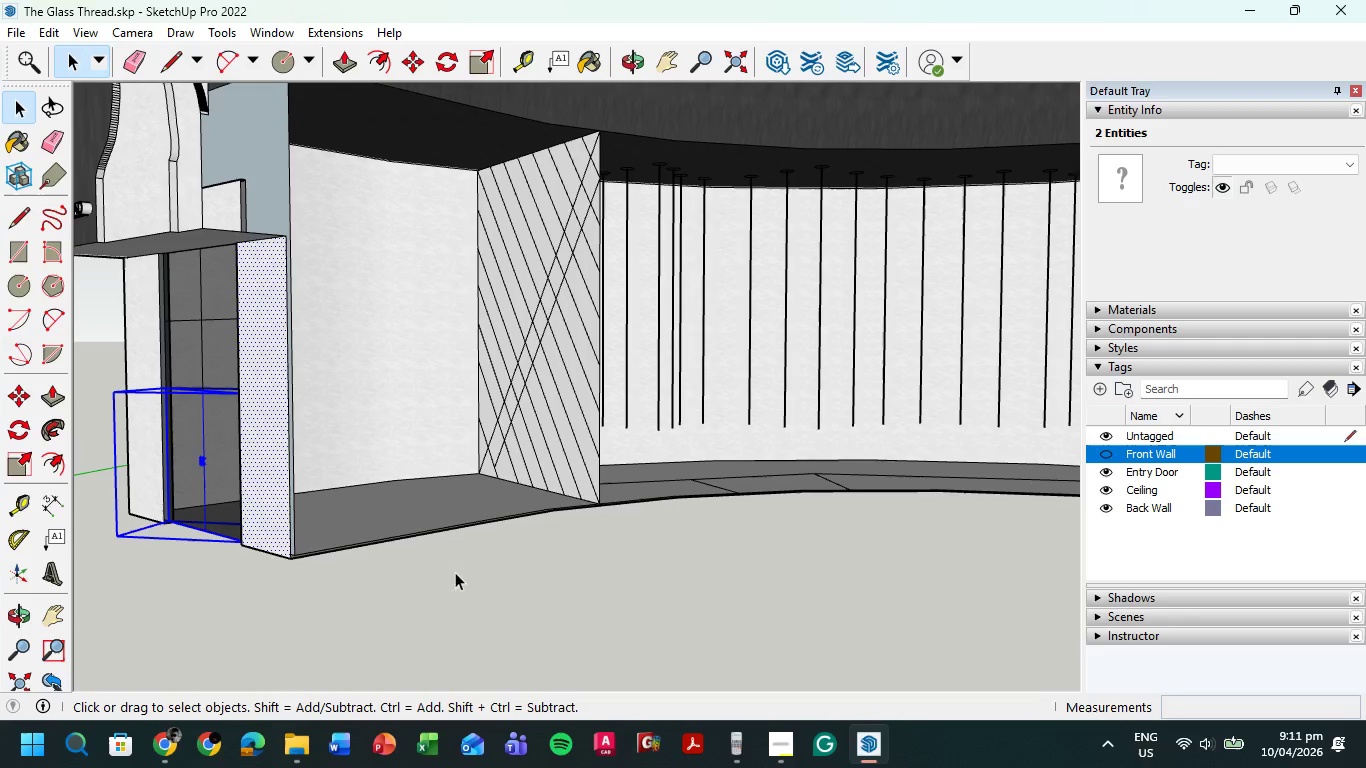 
left_click([506, 619])
 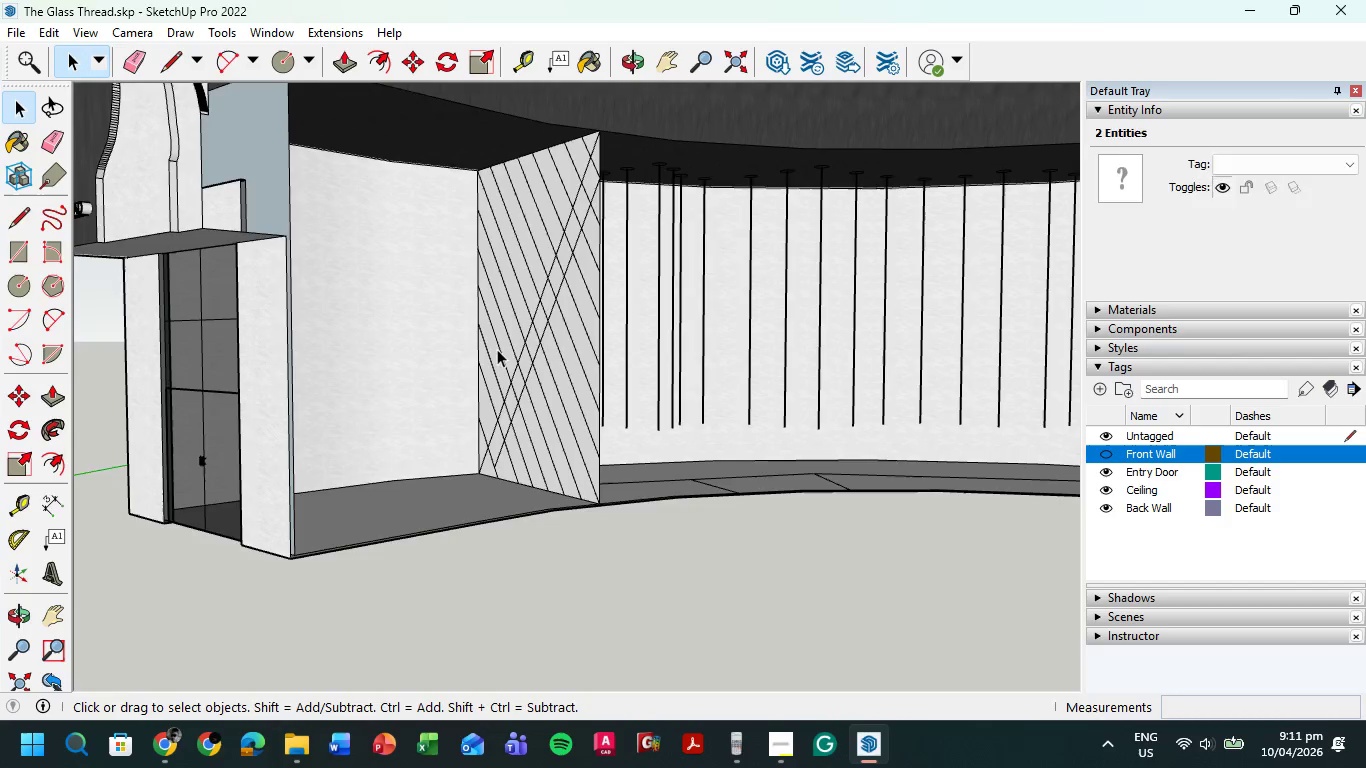 
scroll: coordinate [508, 327], scroll_direction: up, amount: 5.0
 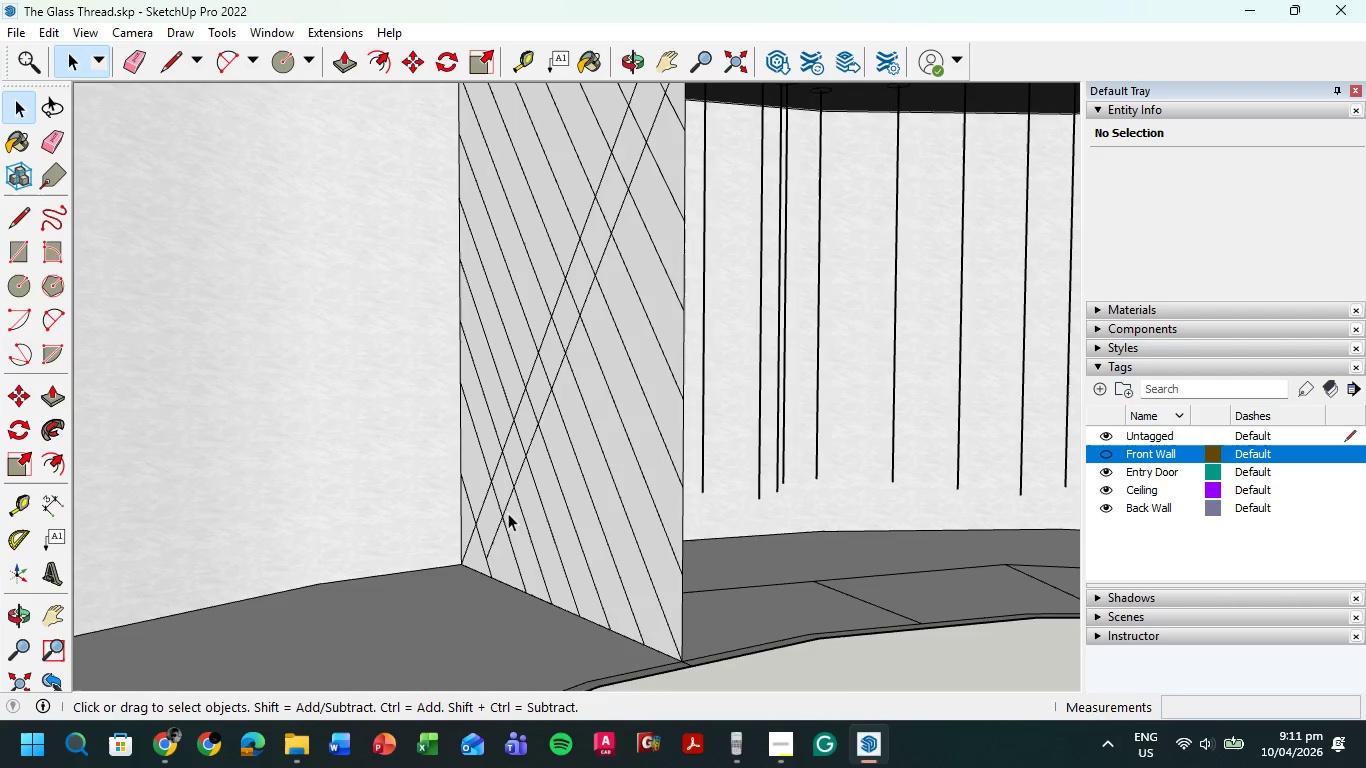 
key(L)
 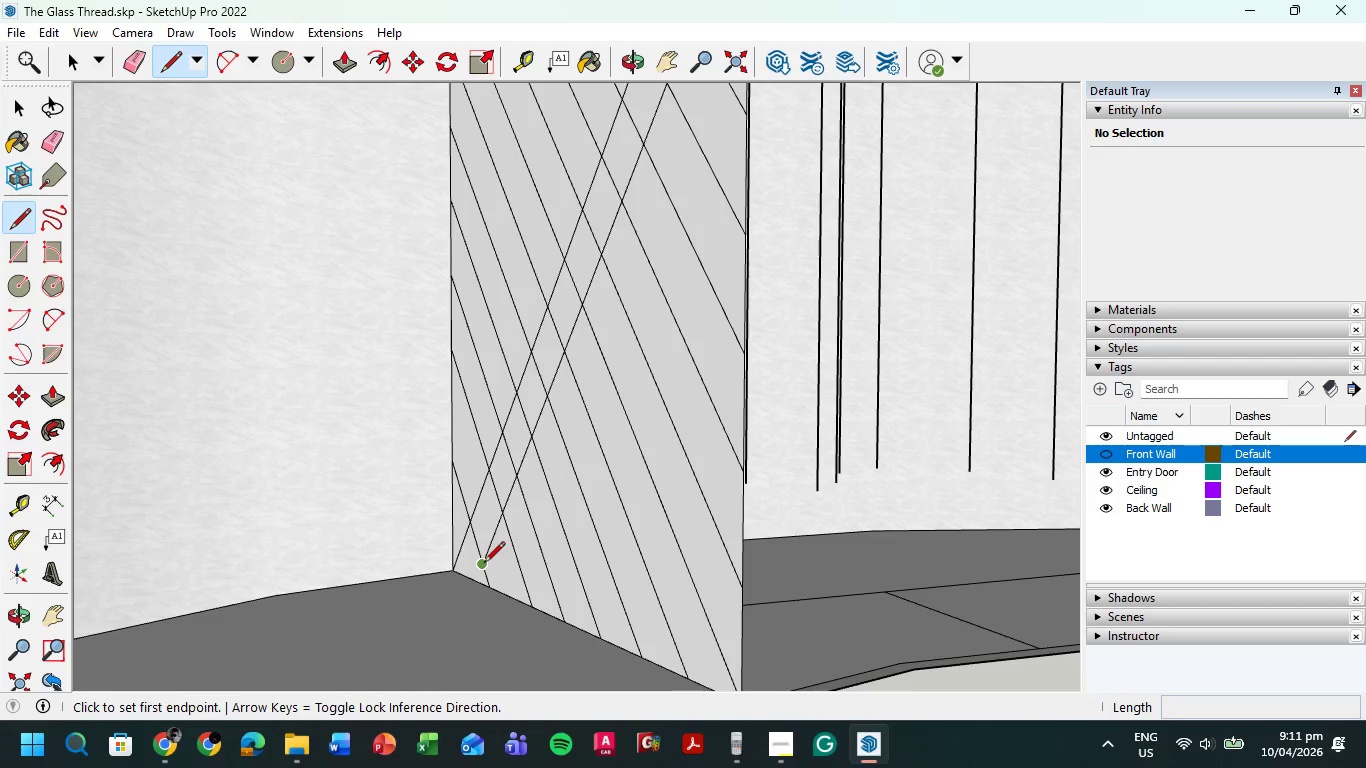 
scroll: coordinate [502, 535], scroll_direction: up, amount: 2.0
 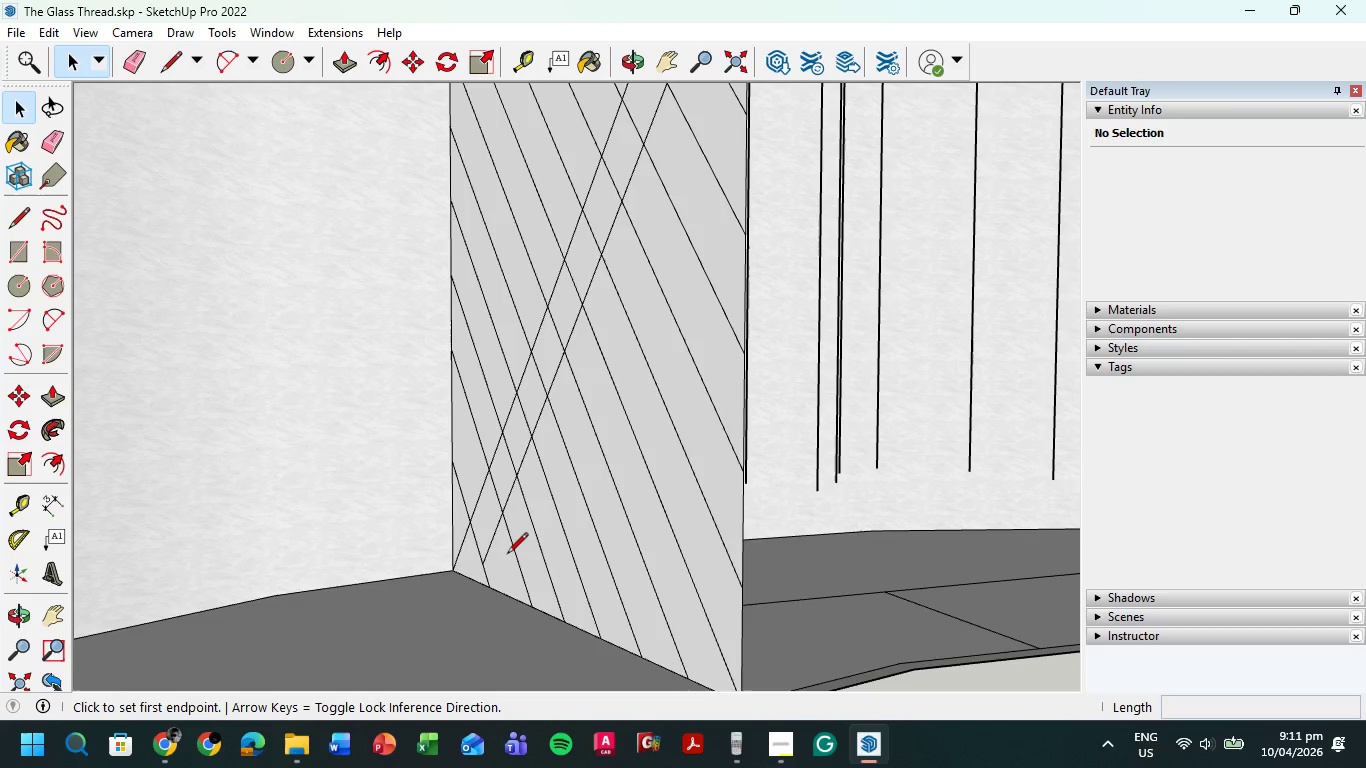 
left_click([484, 563])
 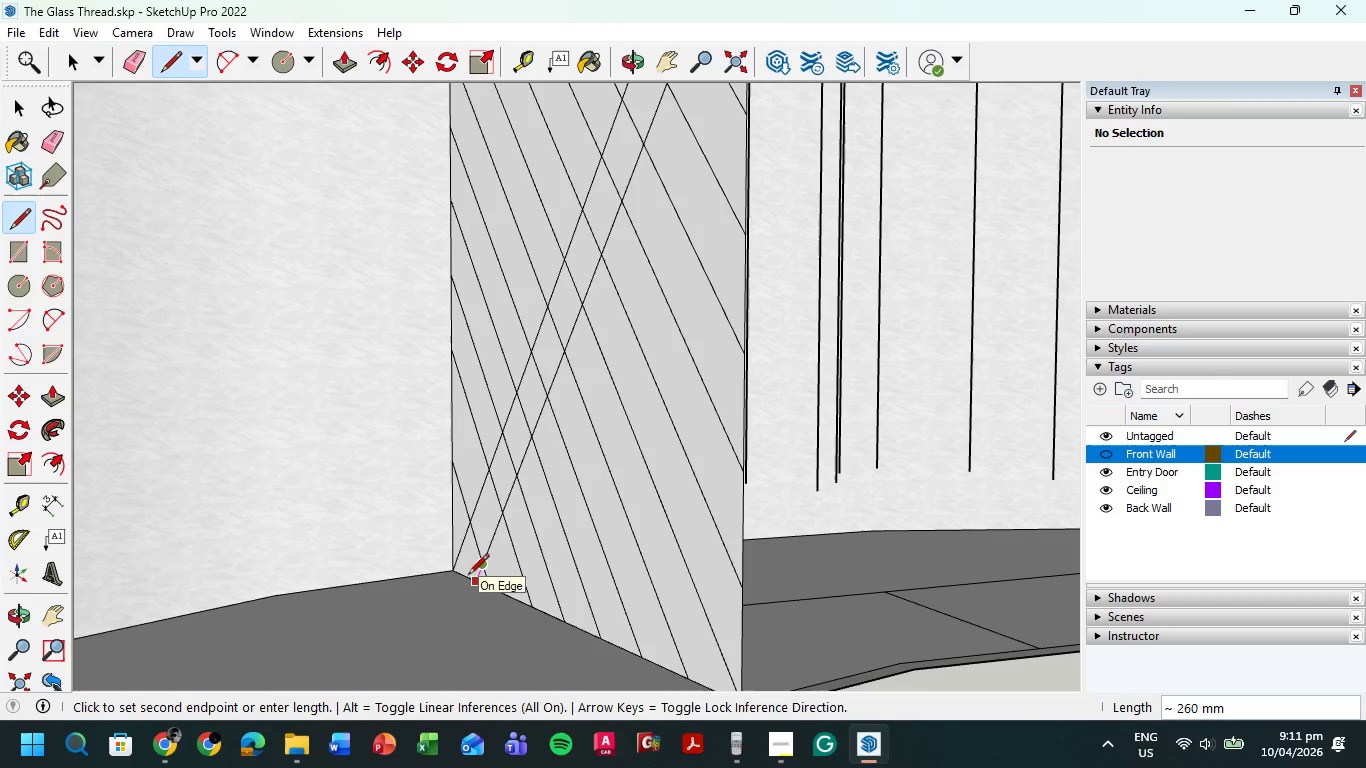 
left_click([468, 576])
 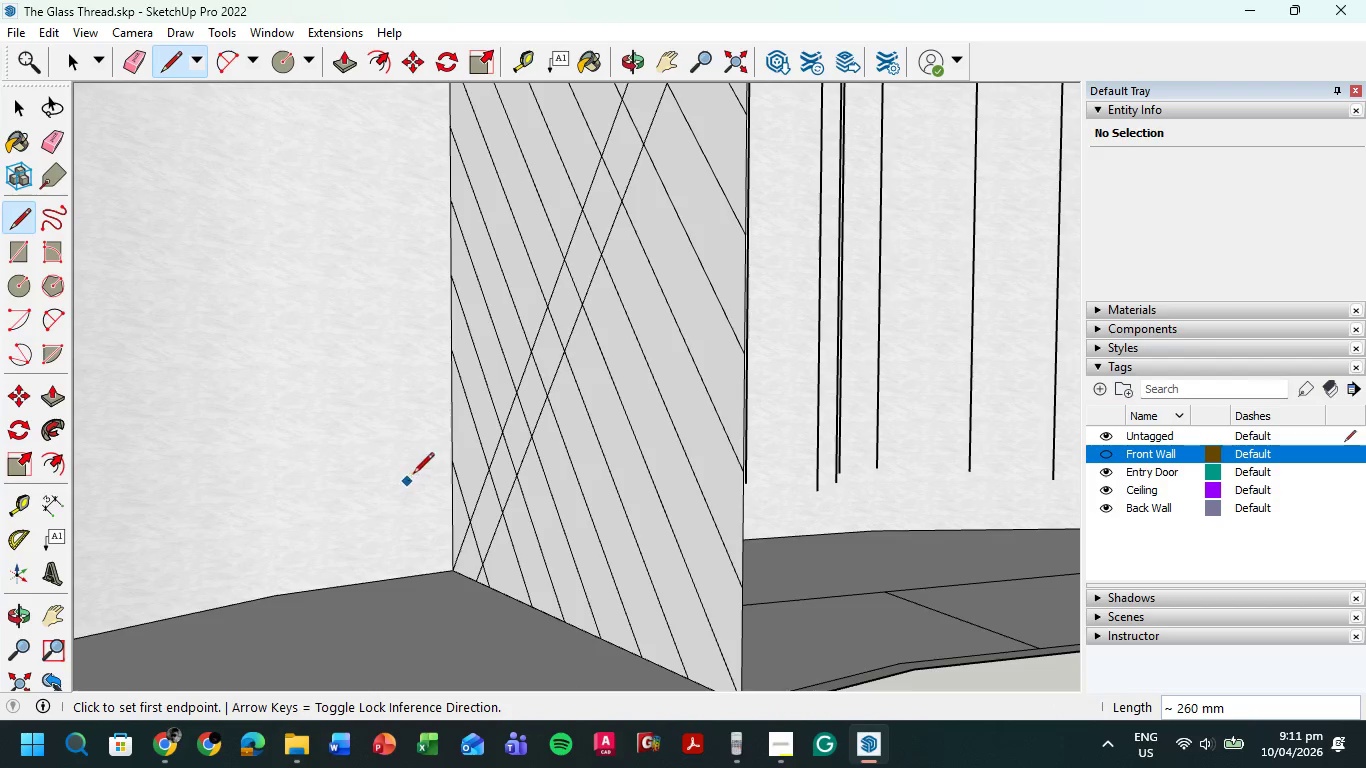 
scroll: coordinate [427, 454], scroll_direction: down, amount: 4.0
 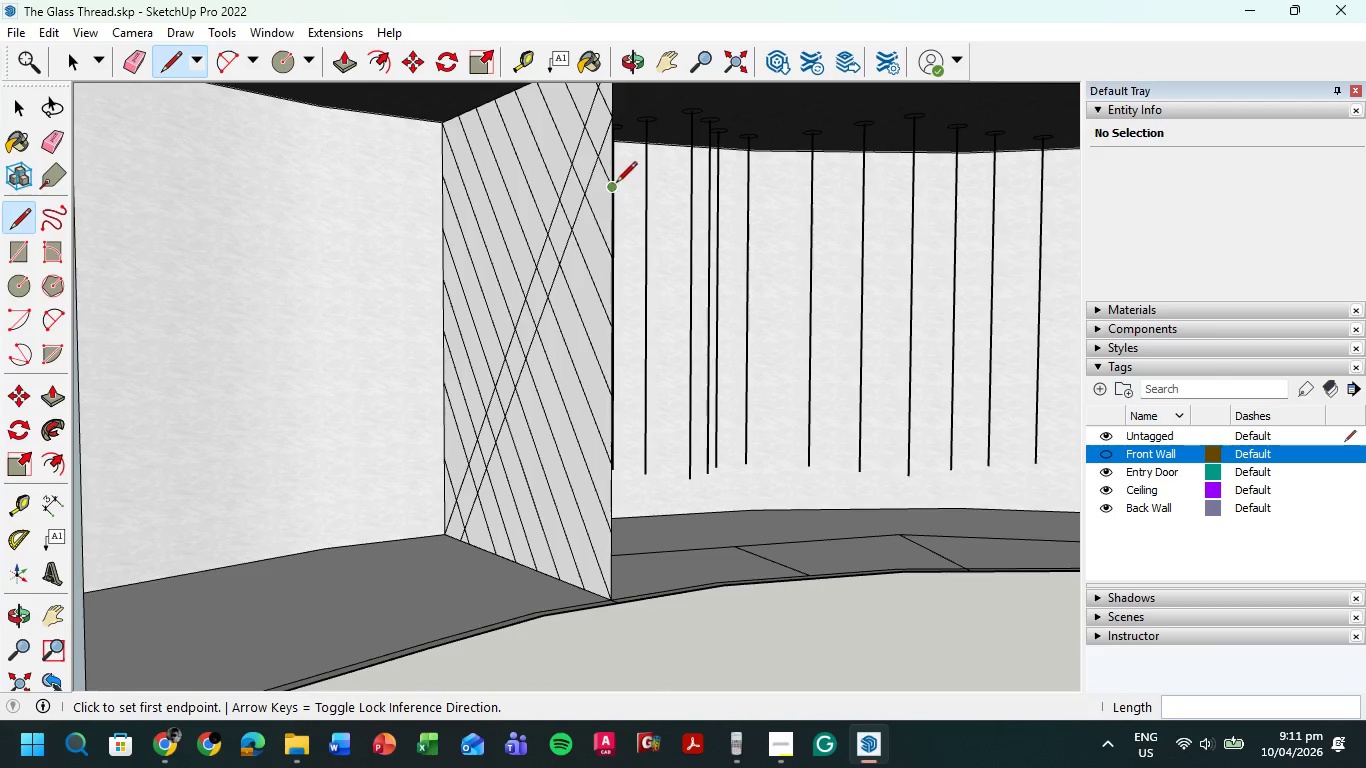 
left_click([614, 184])
 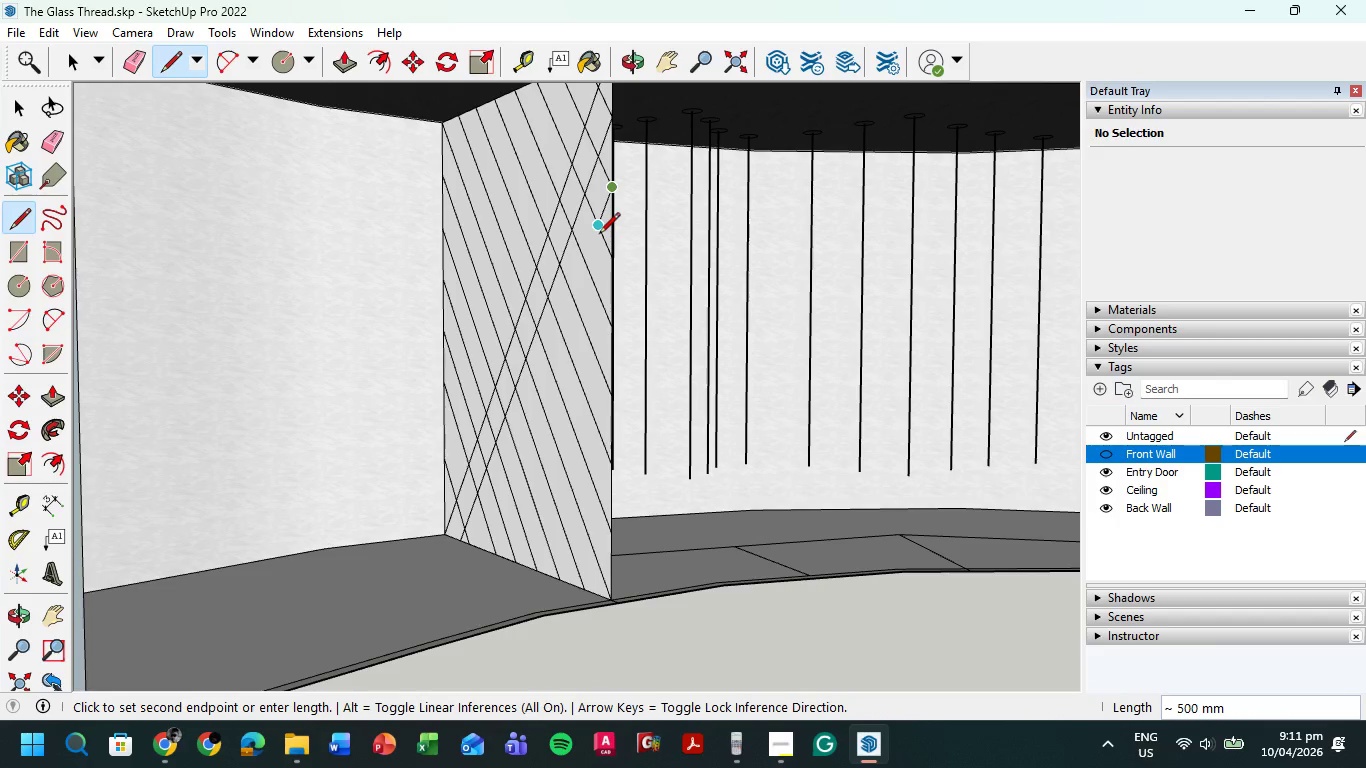 
scroll: coordinate [629, 231], scroll_direction: up, amount: 8.0
 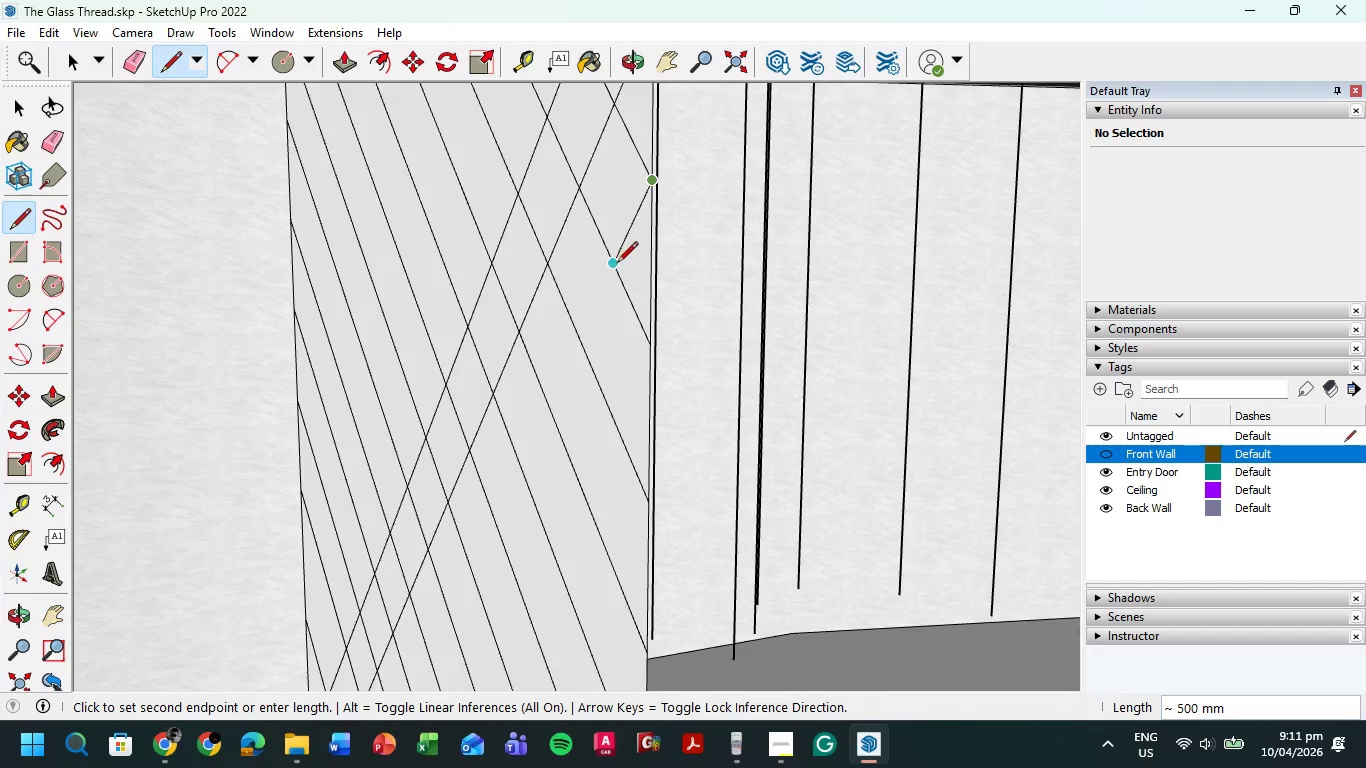 
left_click([615, 266])
 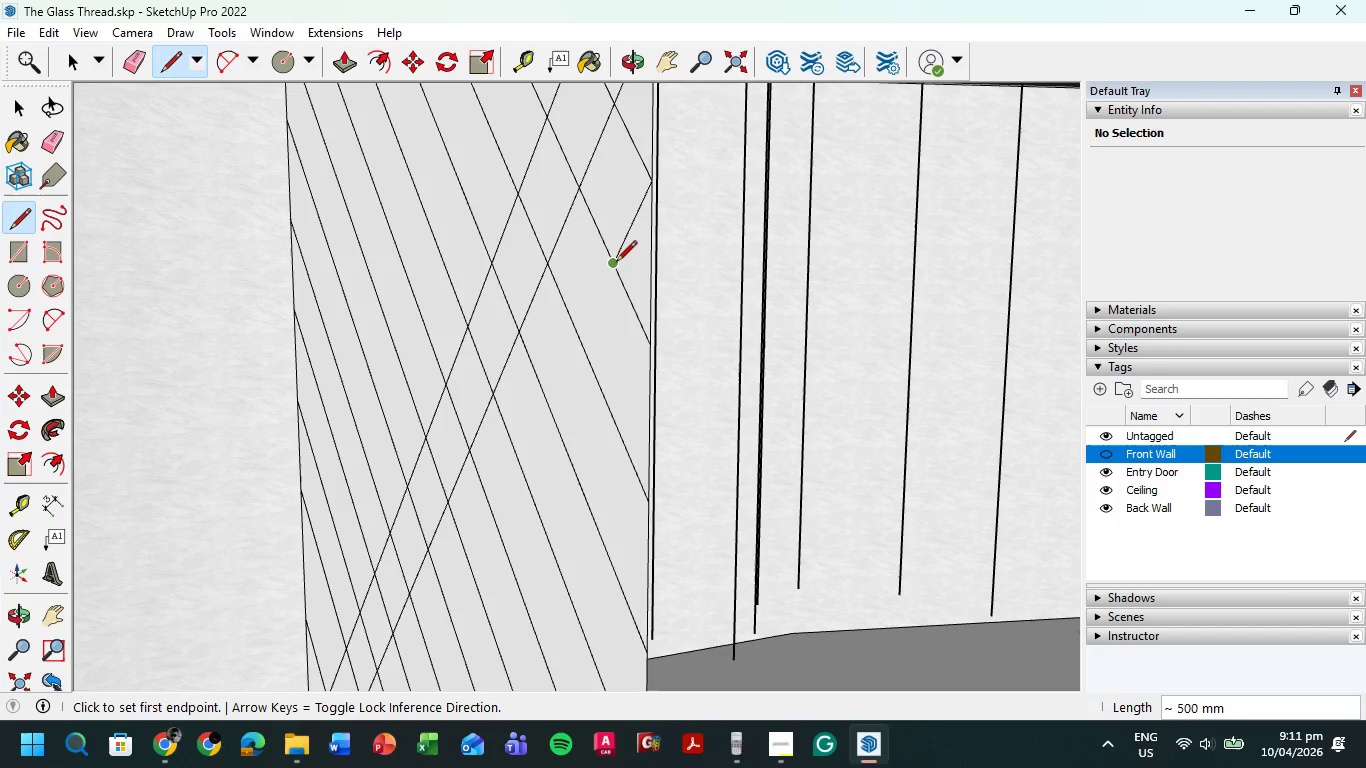 
left_click([611, 265])
 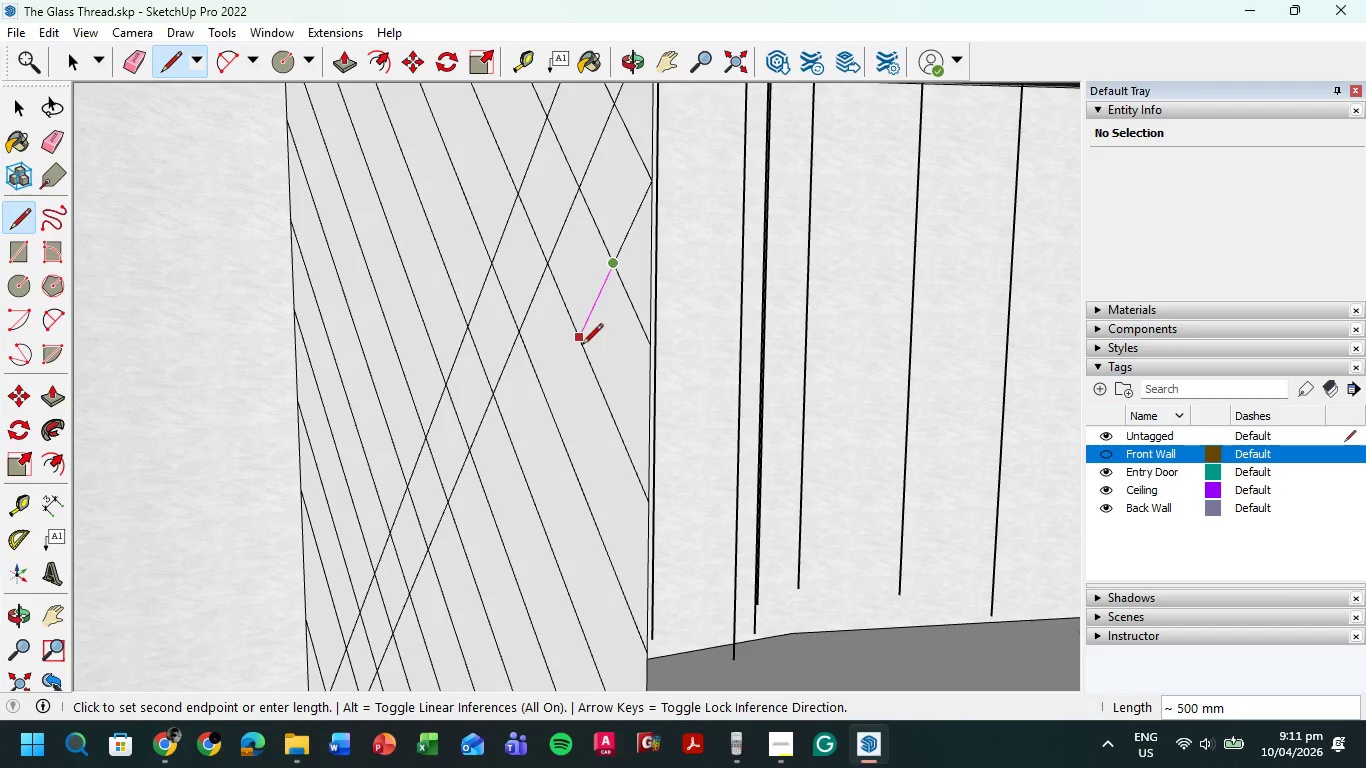 
left_click([582, 342])
 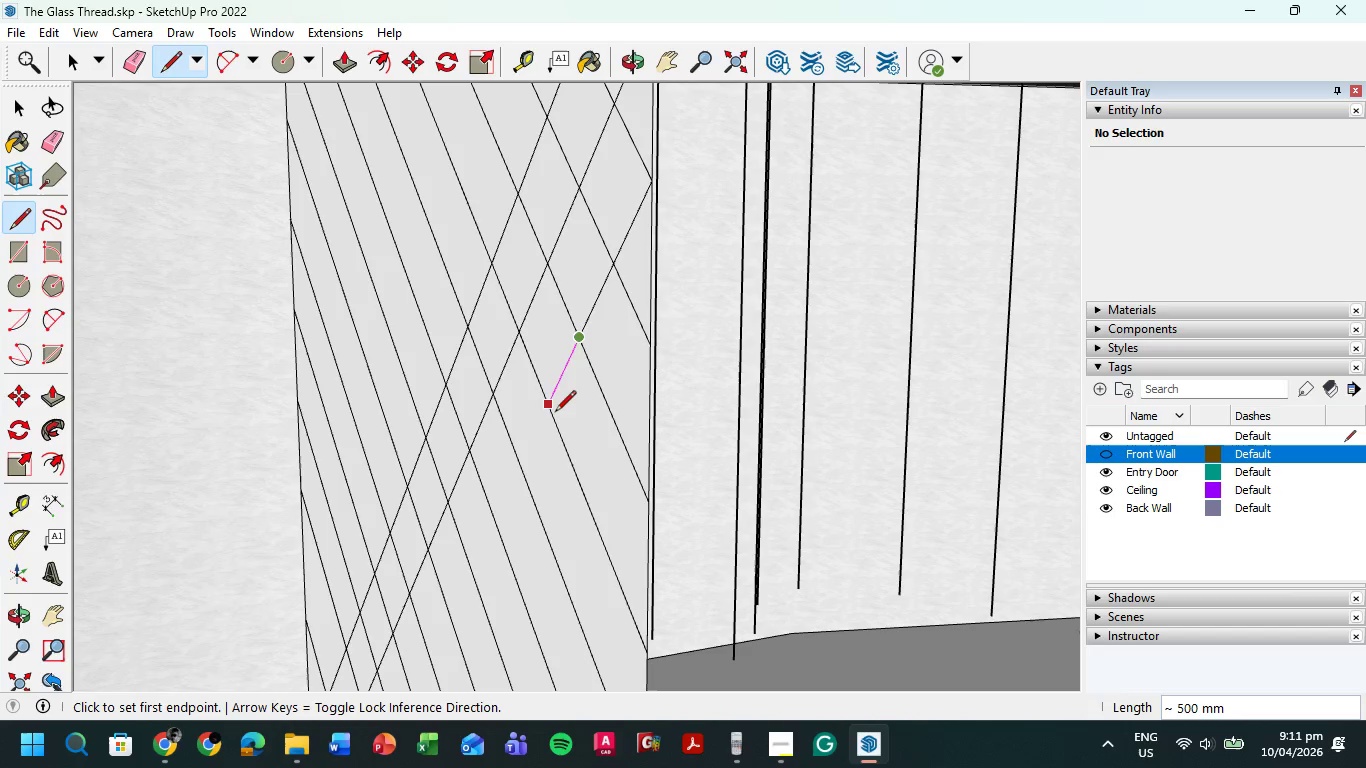 
double_click([548, 408])
 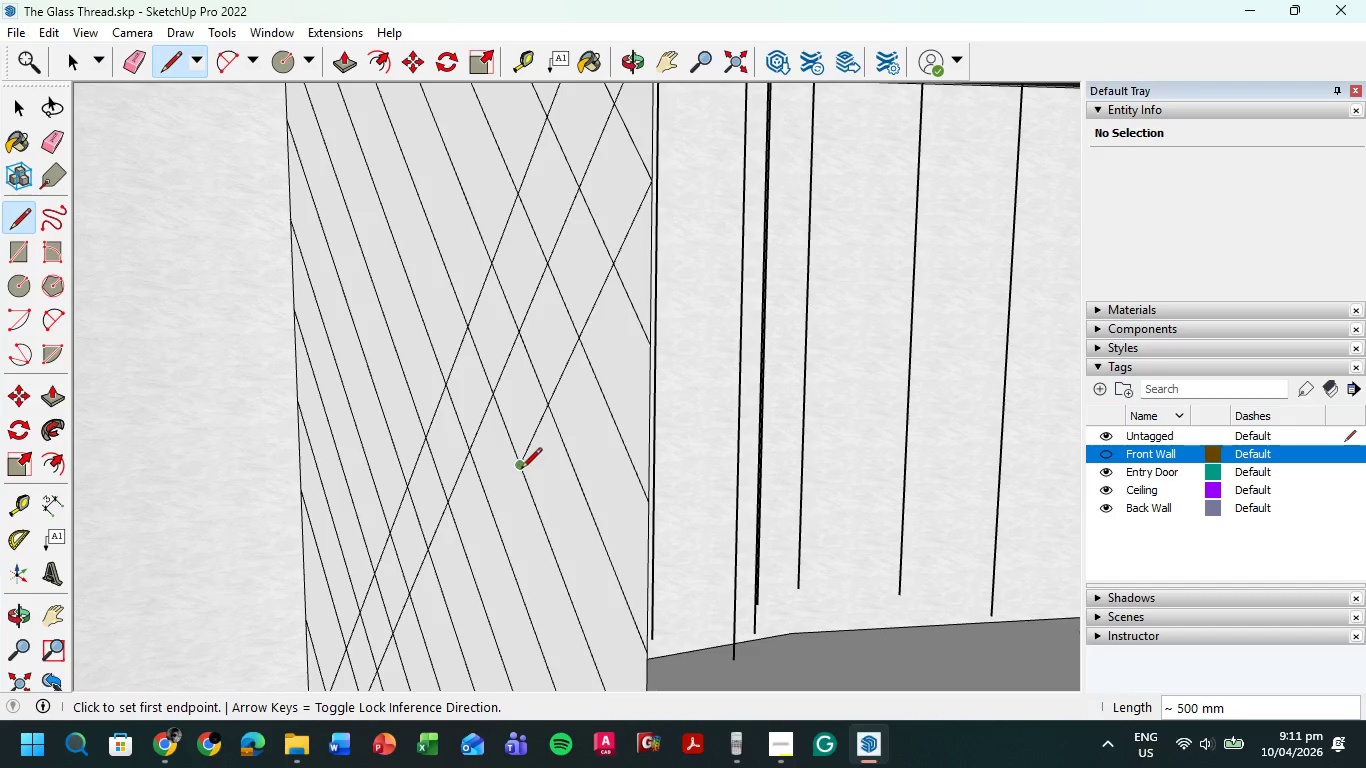 
double_click([520, 469])
 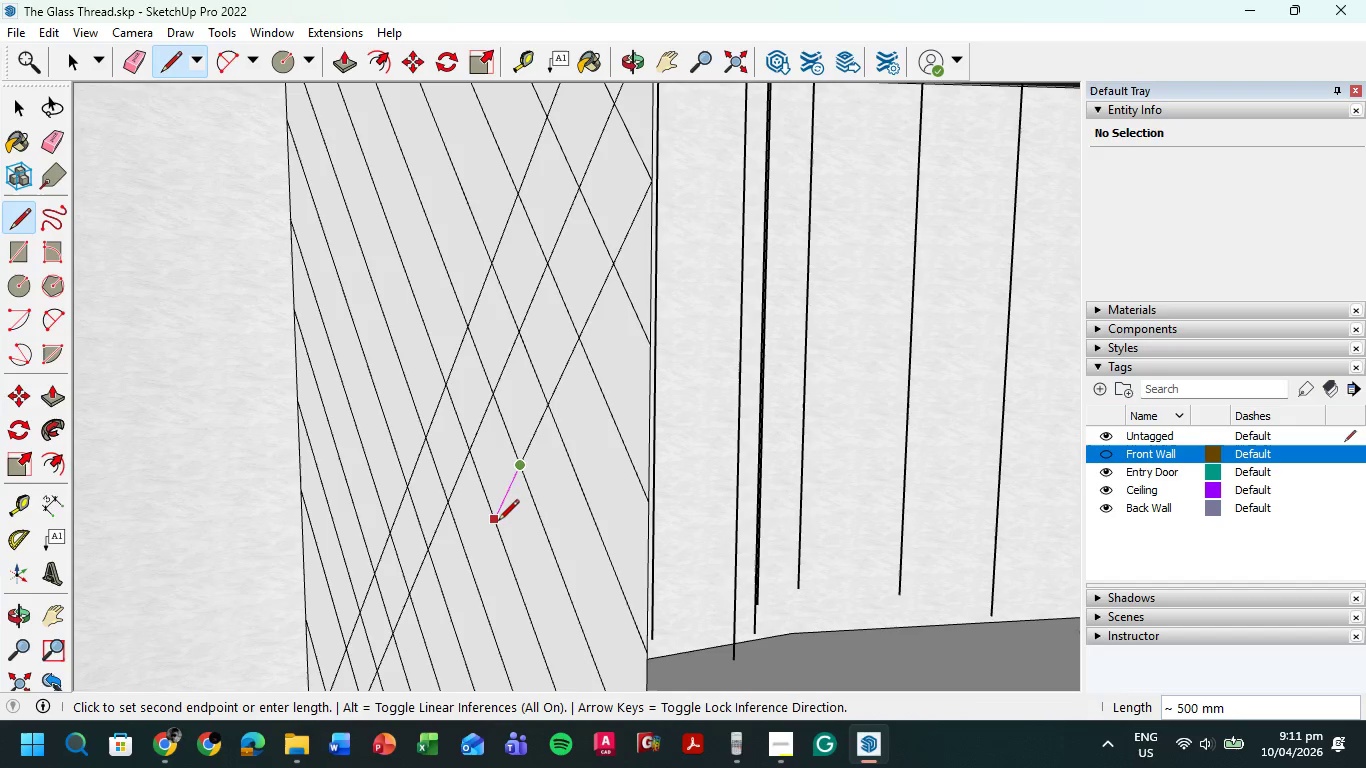 
left_click([498, 522])
 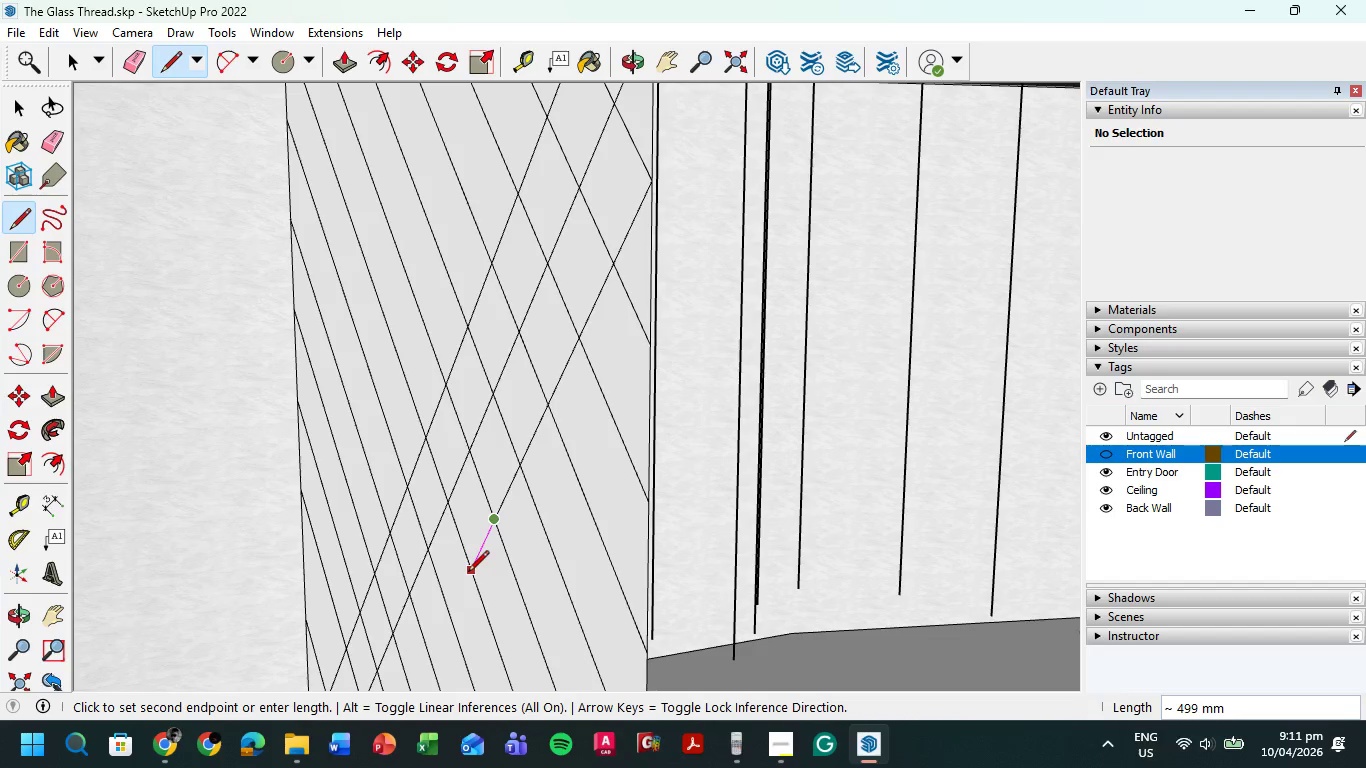 
left_click([468, 573])
 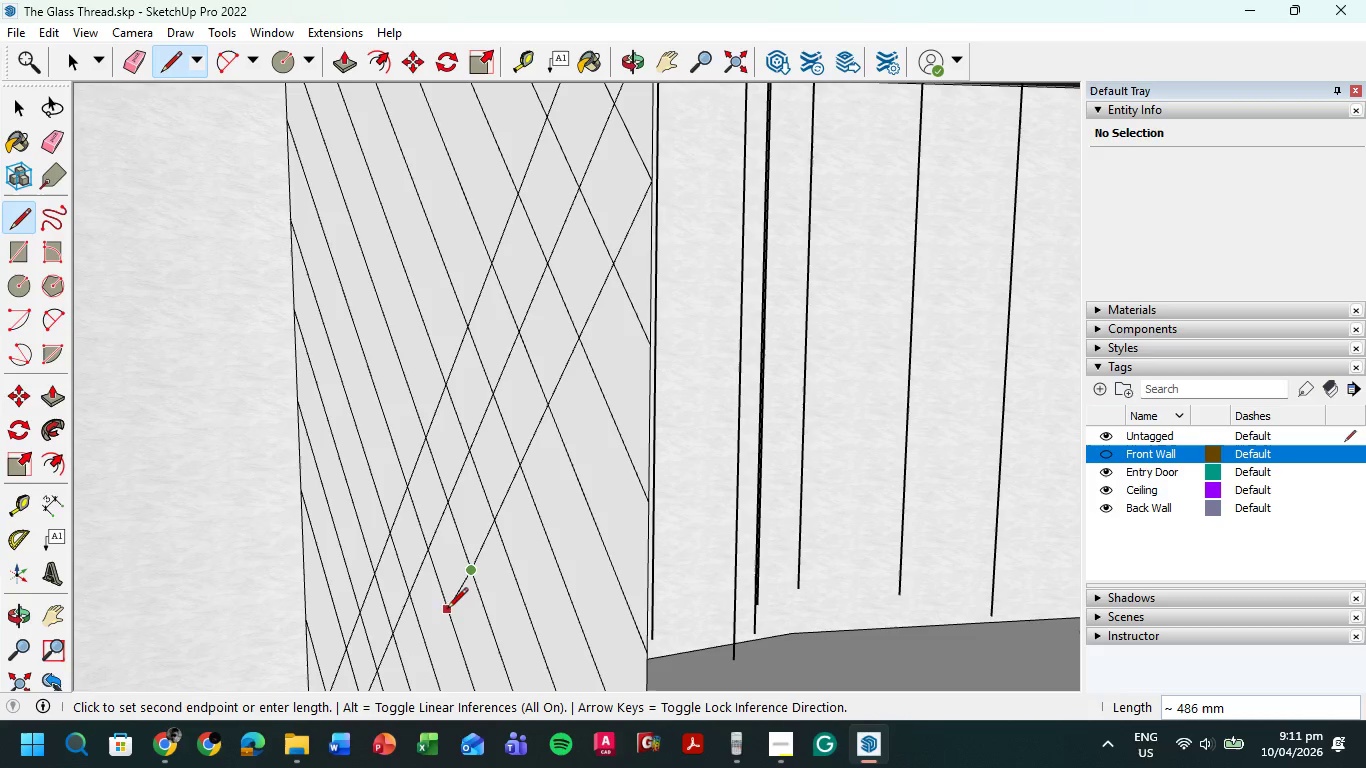 
wait(6.05)
 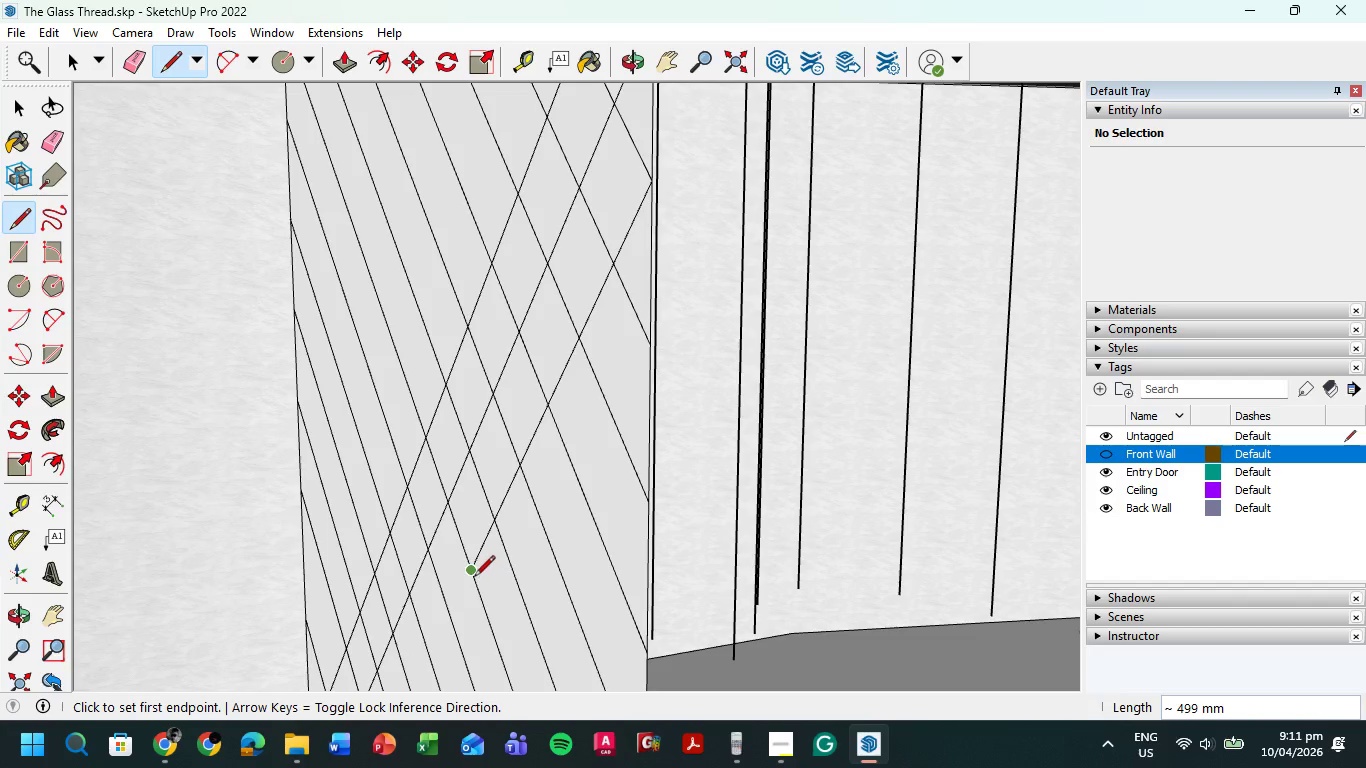 
key(Shift+ShiftLeft)
 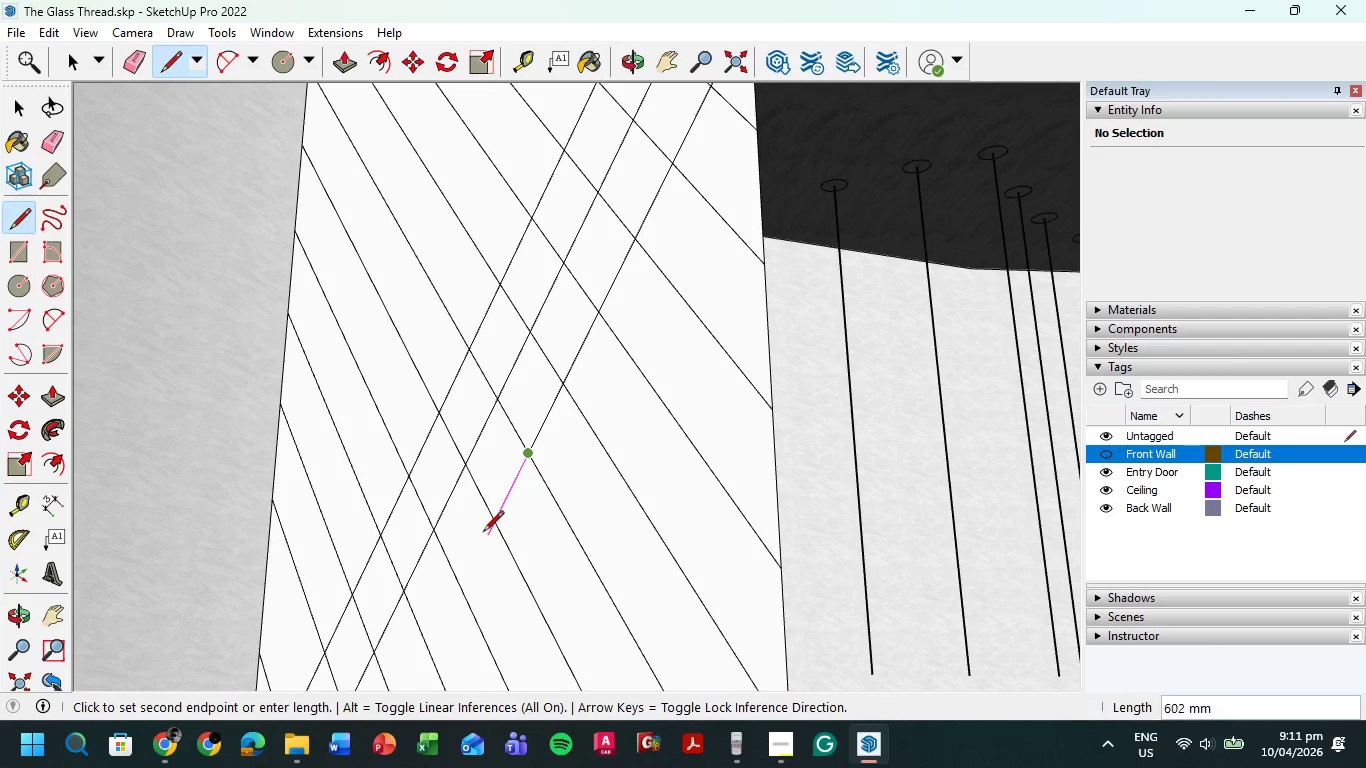 
wait(5.52)
 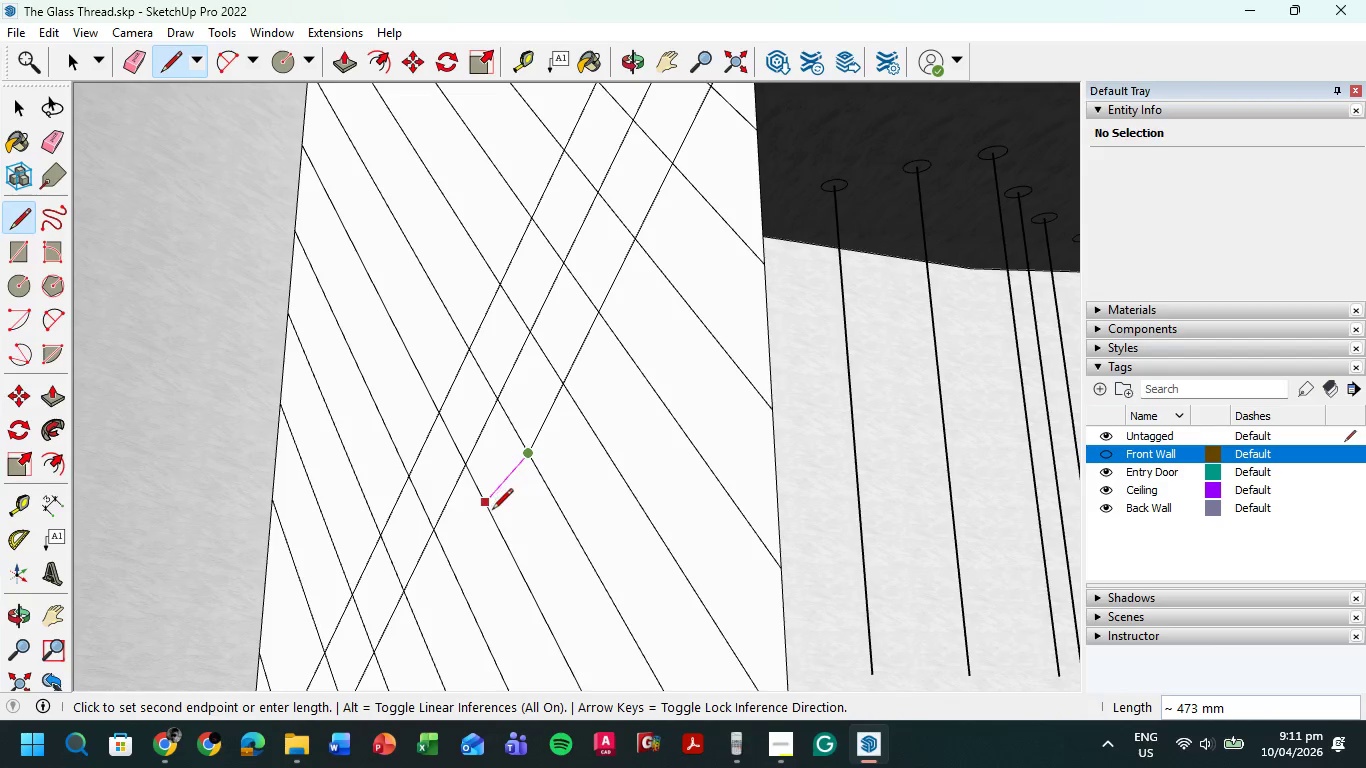 
left_click([493, 527])
 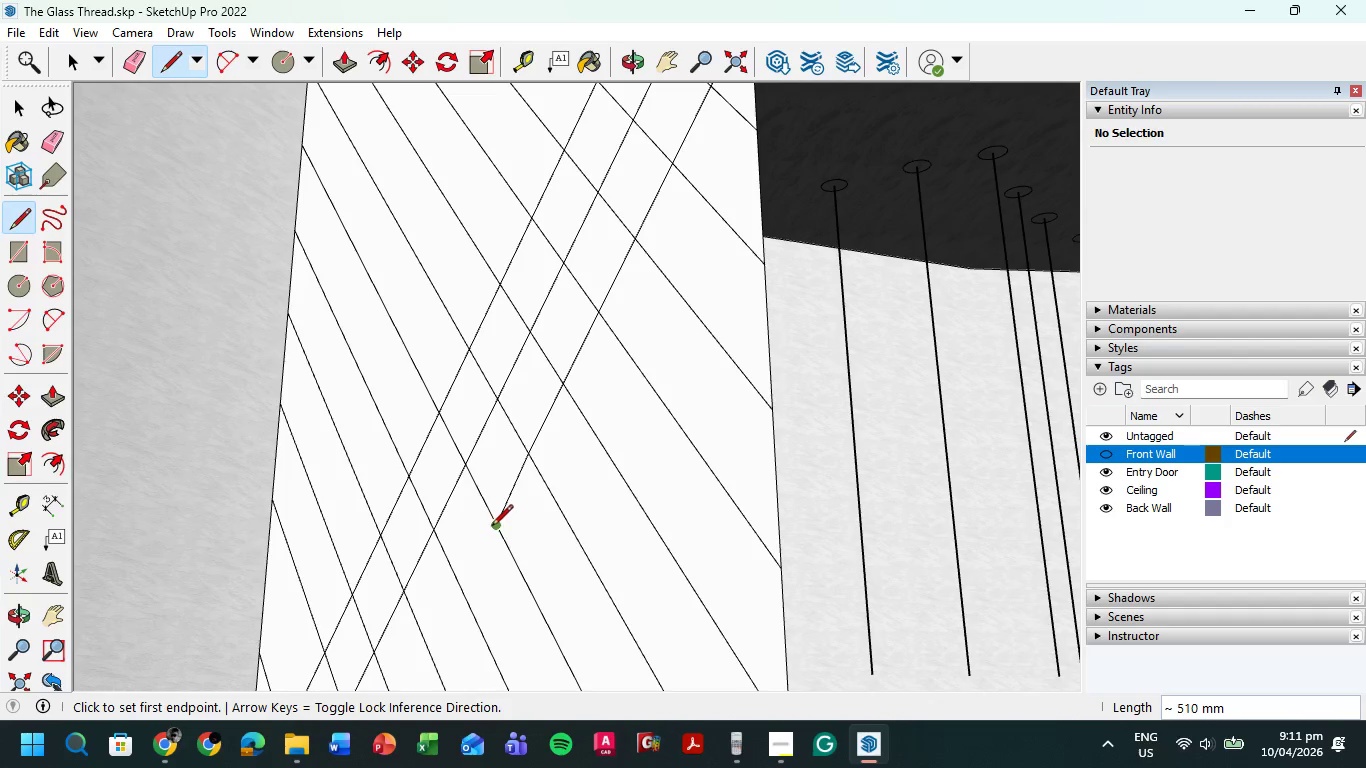 
left_click([492, 527])
 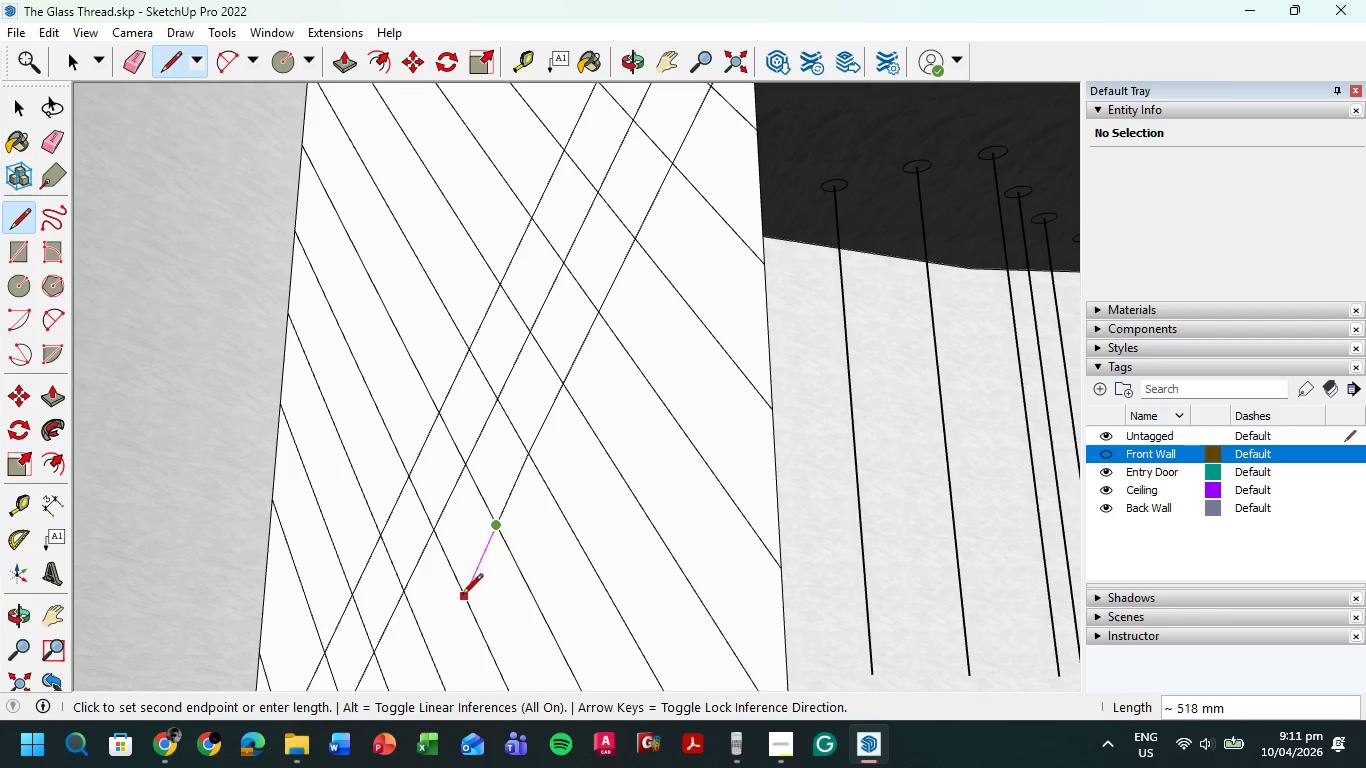 
left_click([462, 597])
 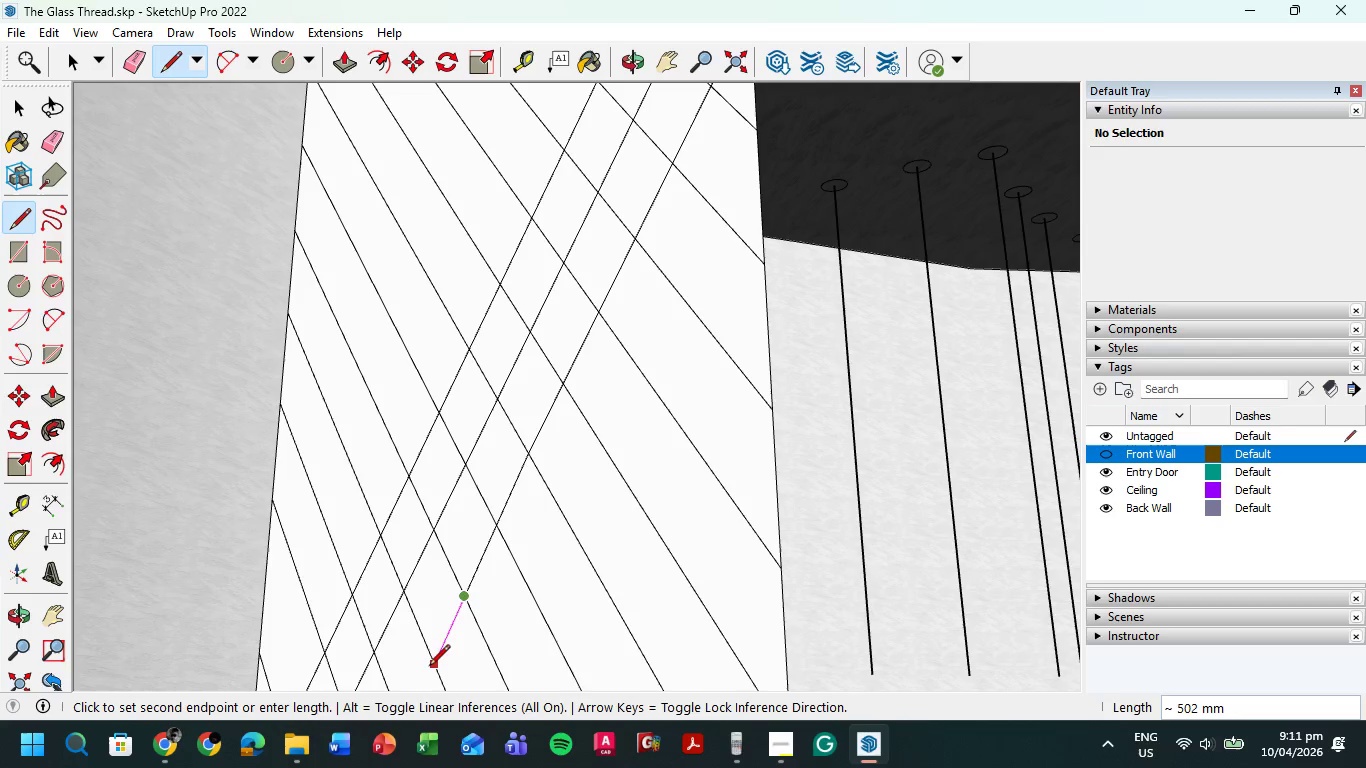 
left_click([430, 660])
 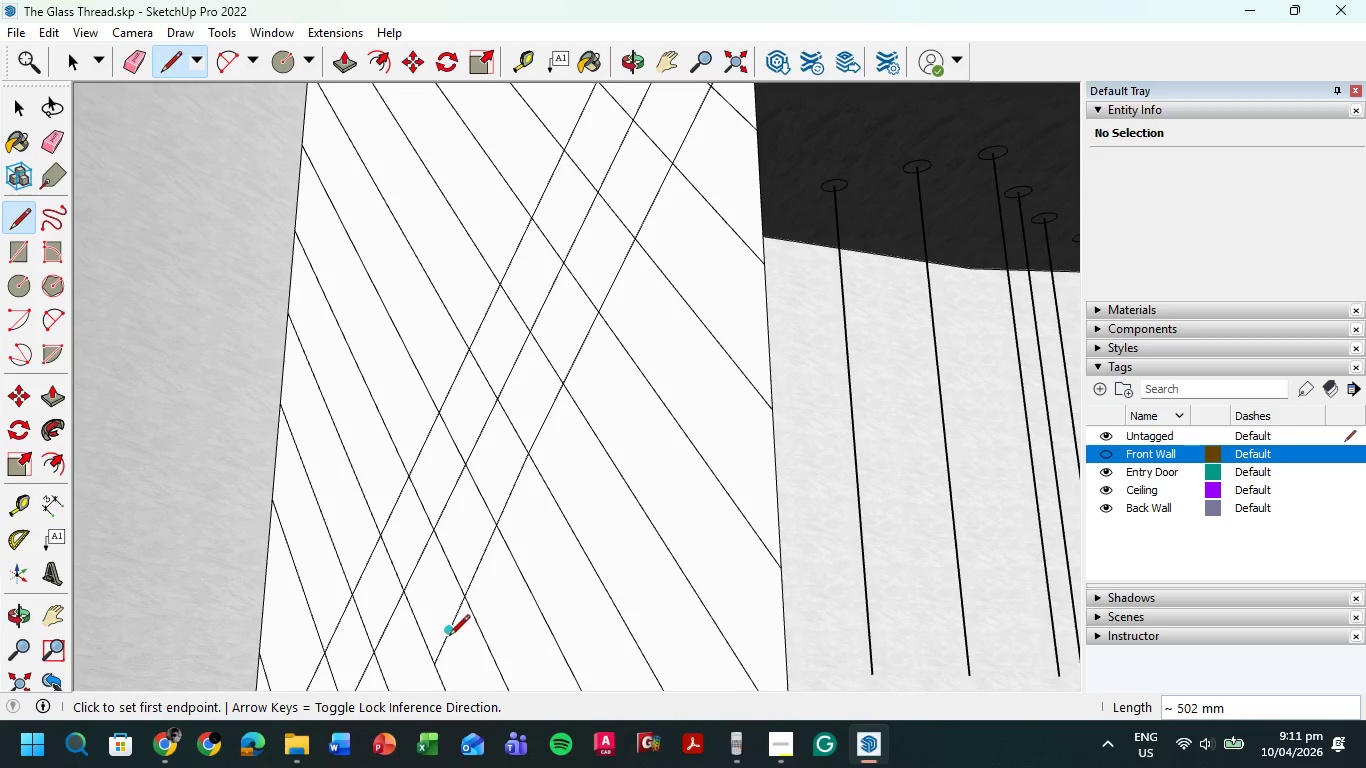 
hold_key(key=ShiftLeft, duration=0.94)
 